 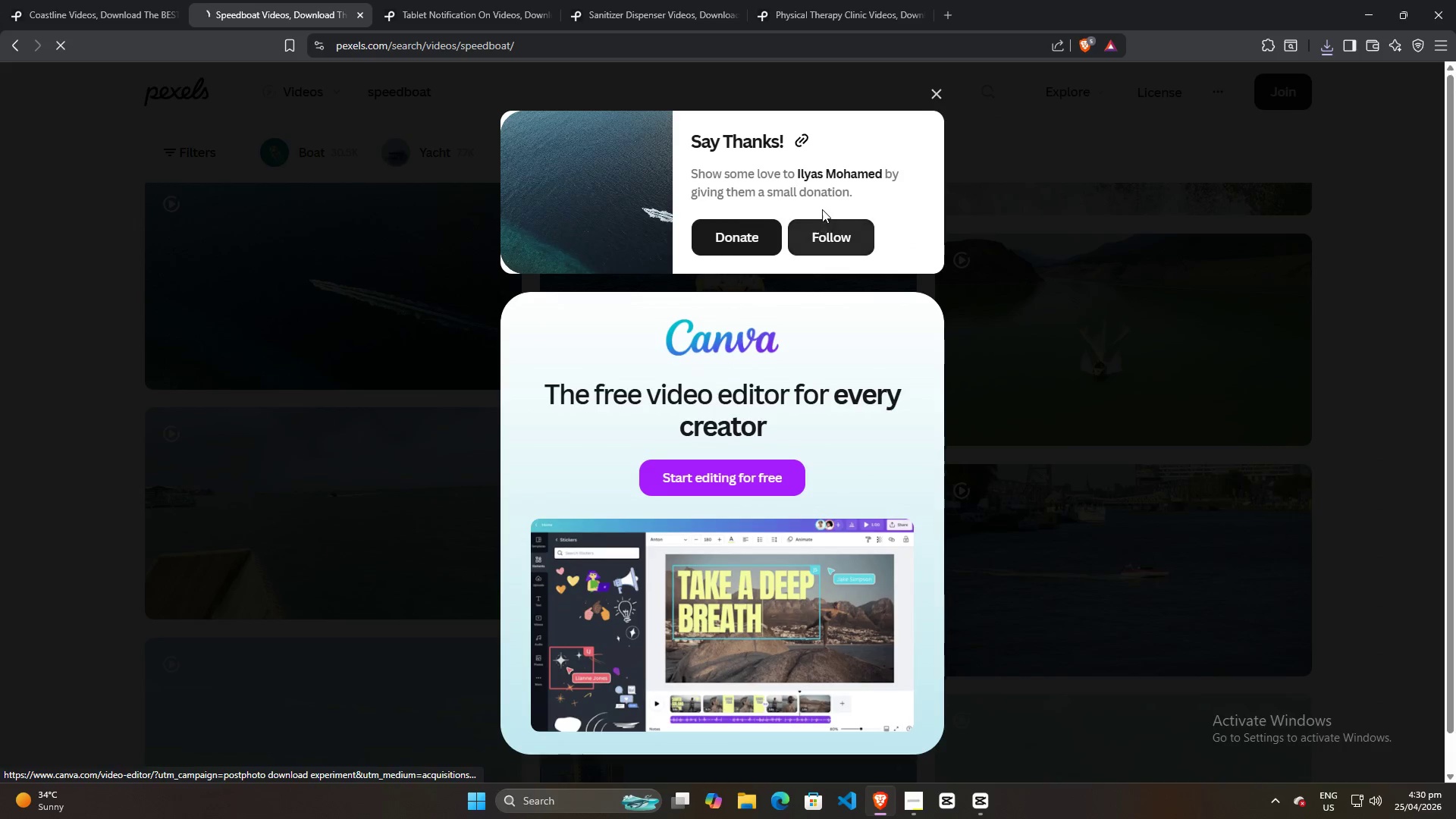 
left_click([592, 380])
 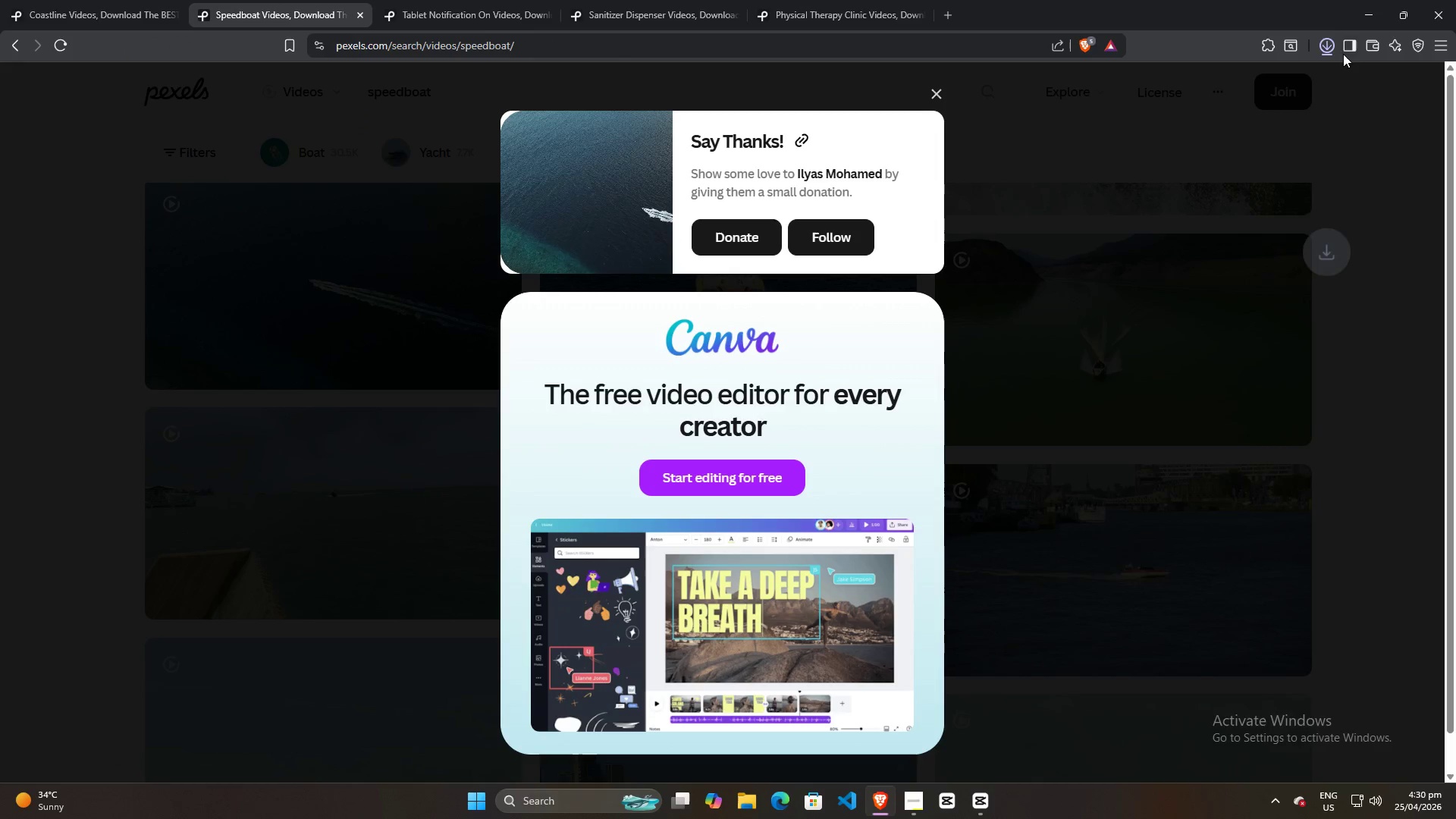 
left_click([1329, 47])
 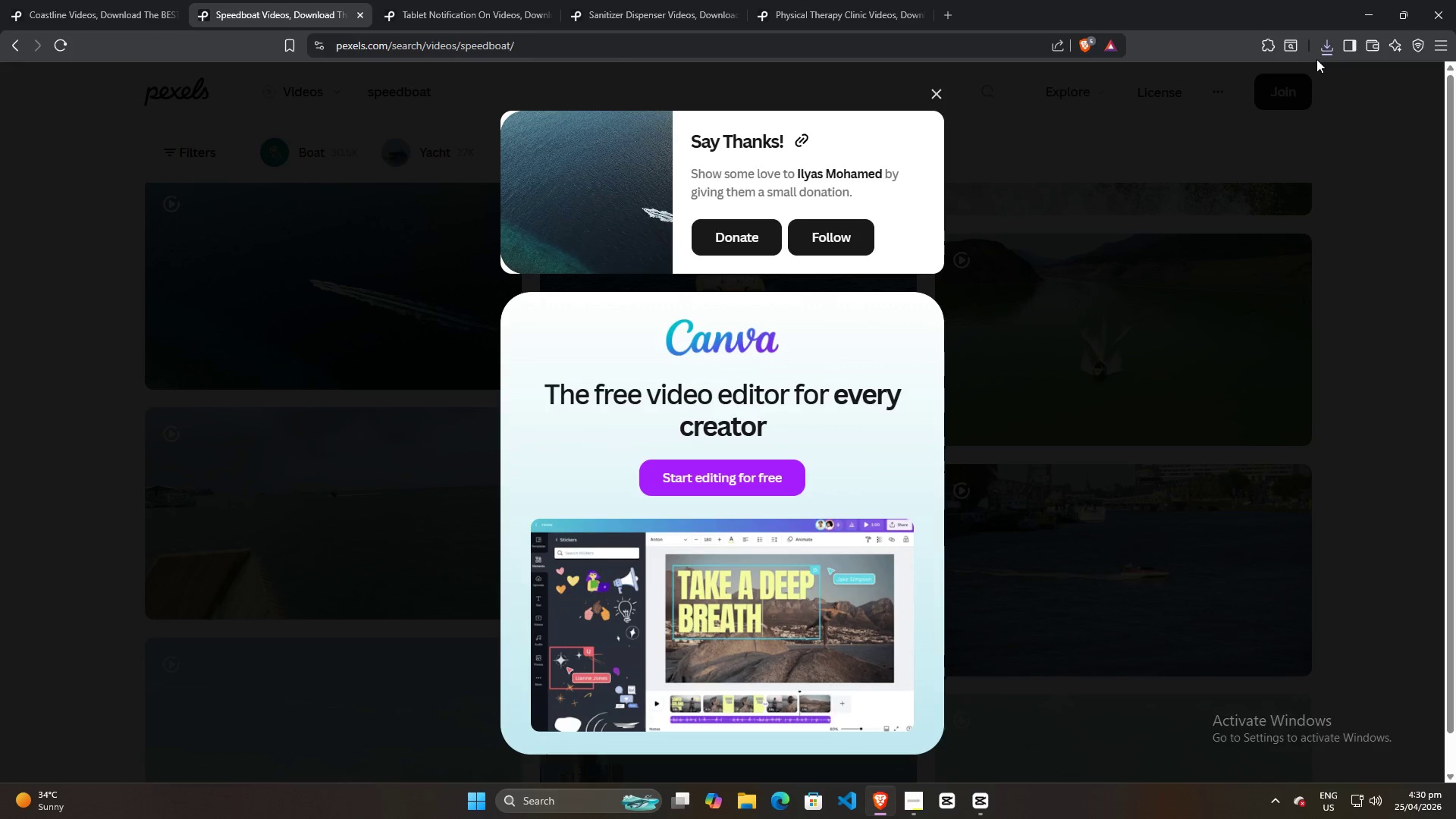 
left_click([1324, 49])
 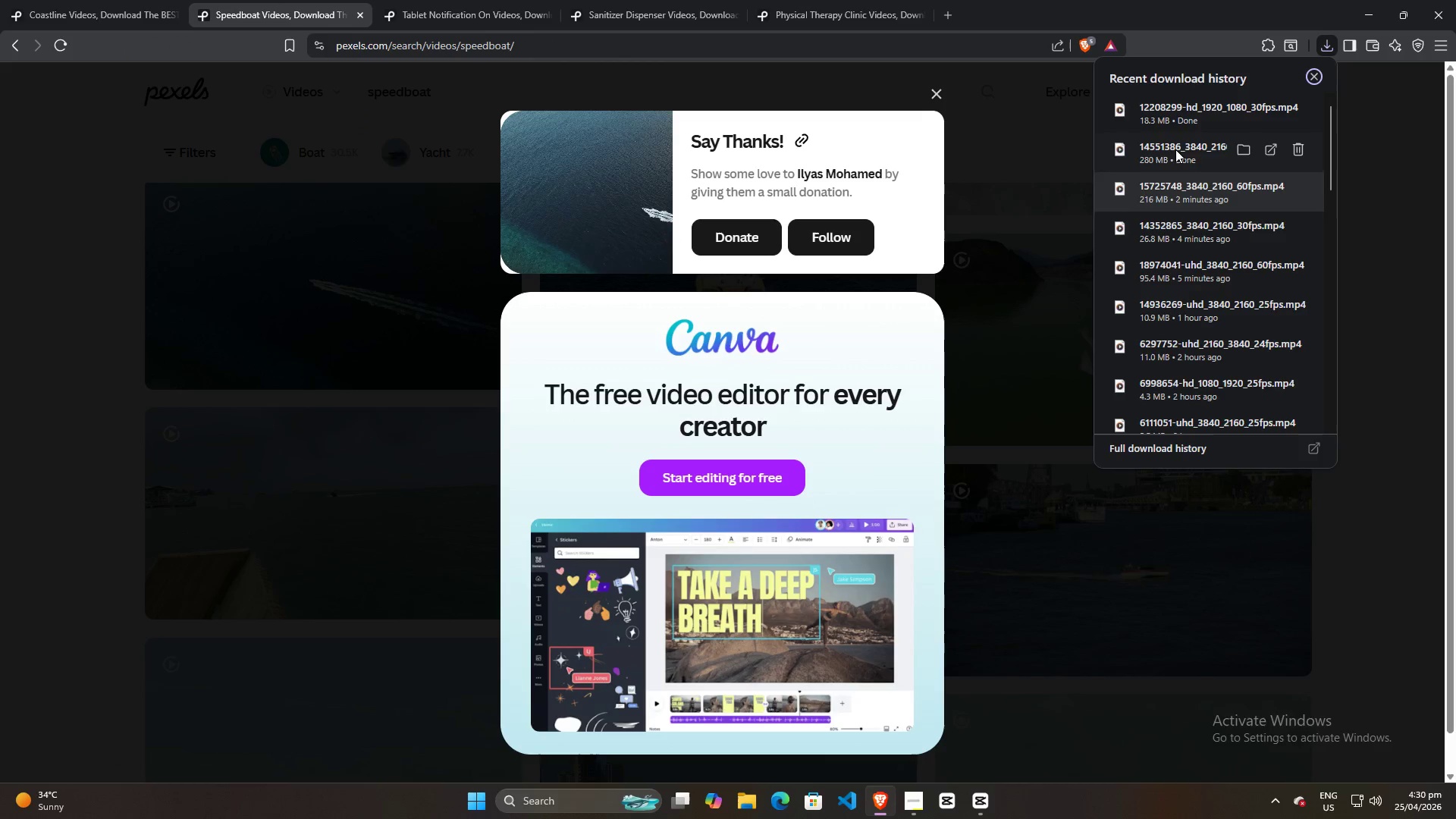 
left_click_drag(start_coordinate=[1175, 149], to_coordinate=[260, 284])
 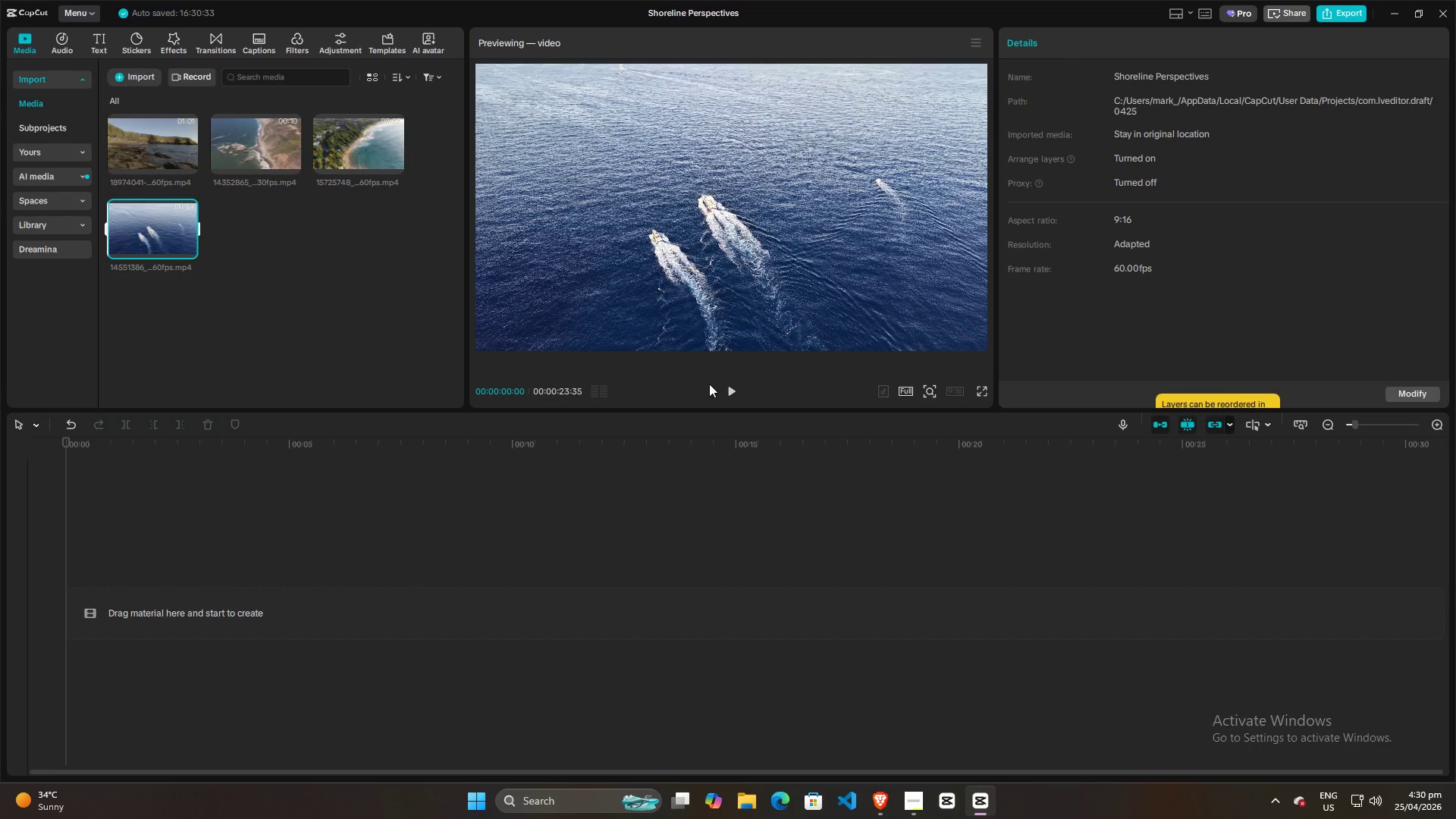 
key(Alt+AltLeft)
 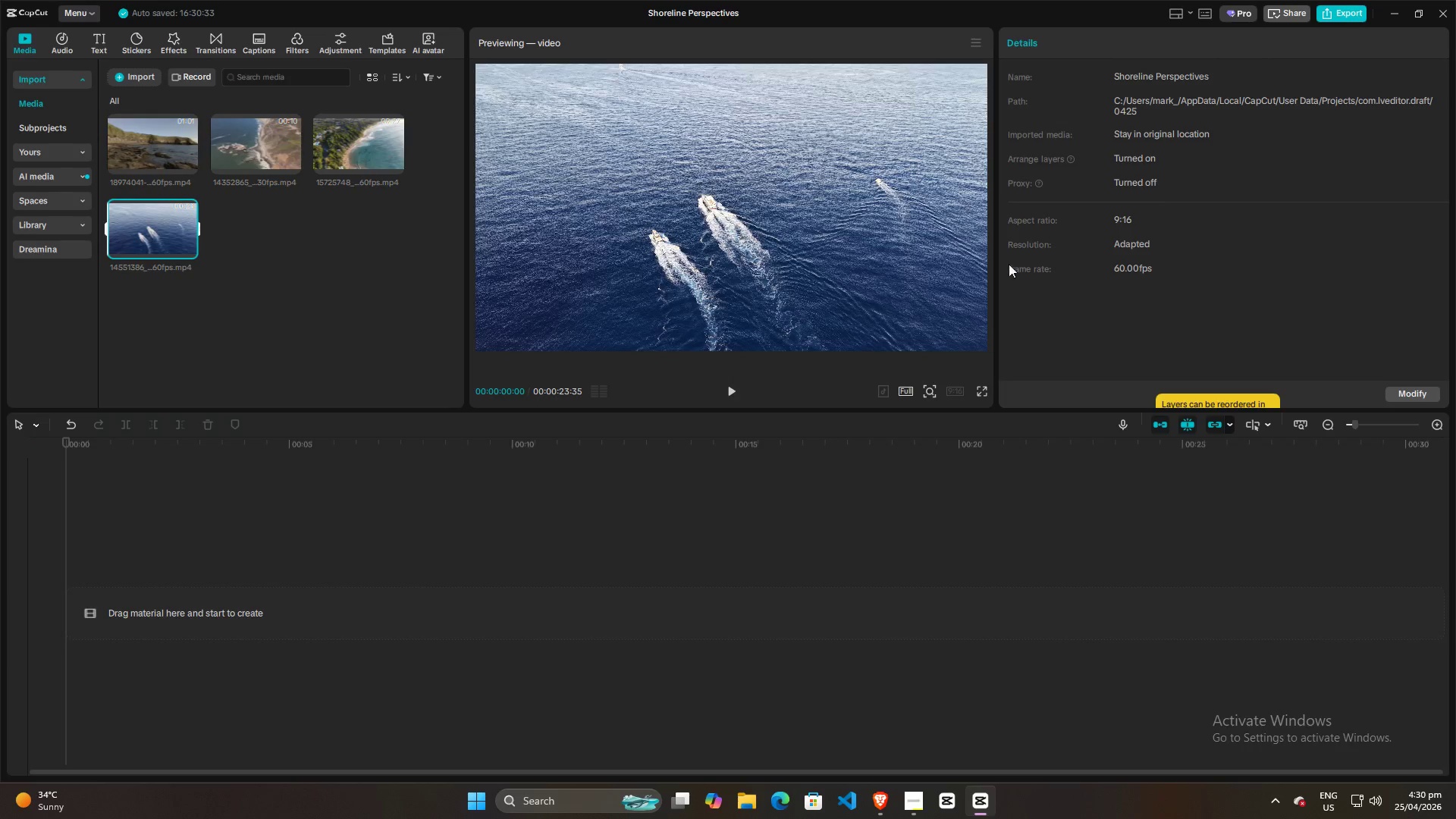 
key(Alt+Tab)
 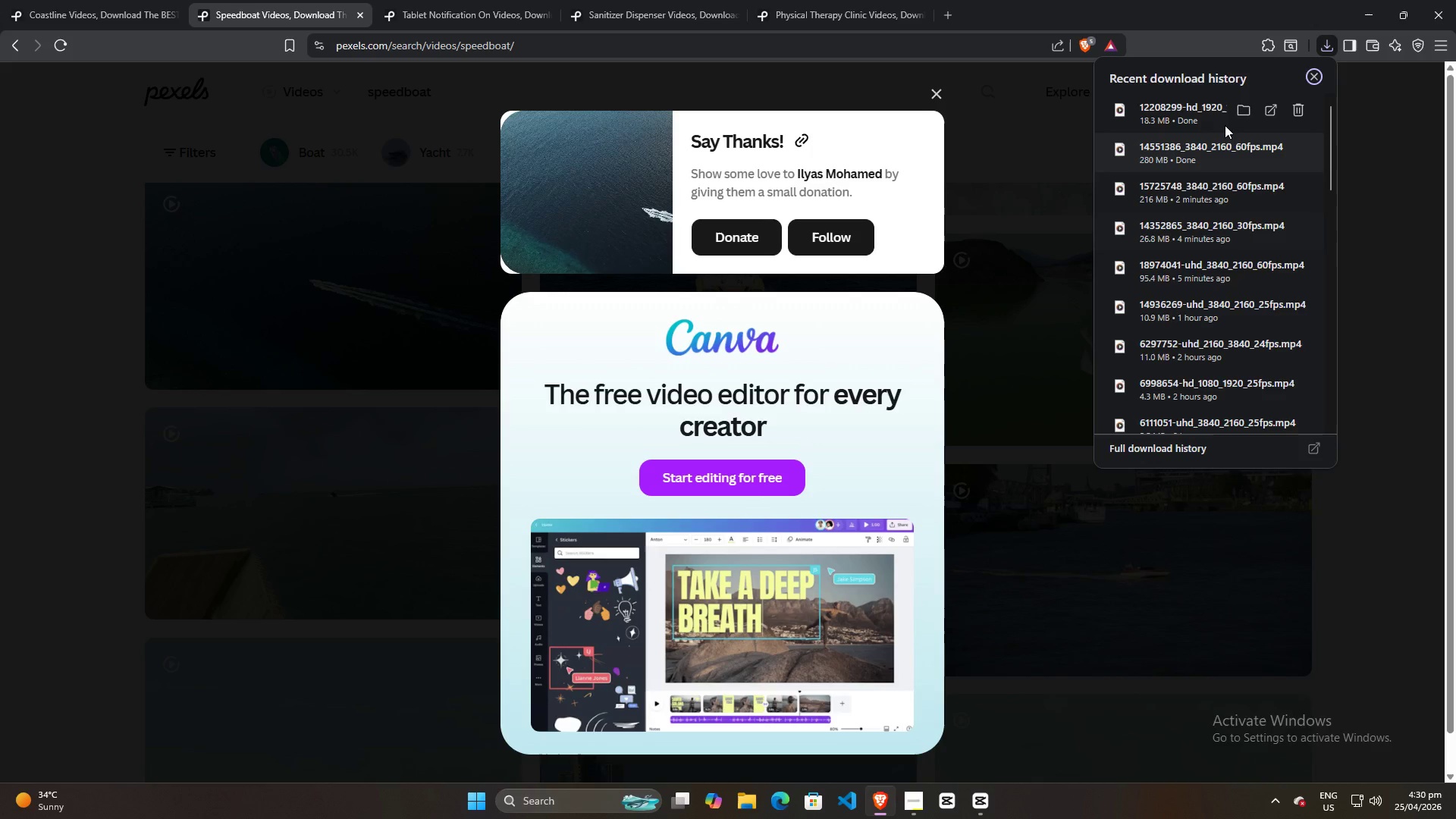 
left_click_drag(start_coordinate=[1203, 114], to_coordinate=[309, 300])
 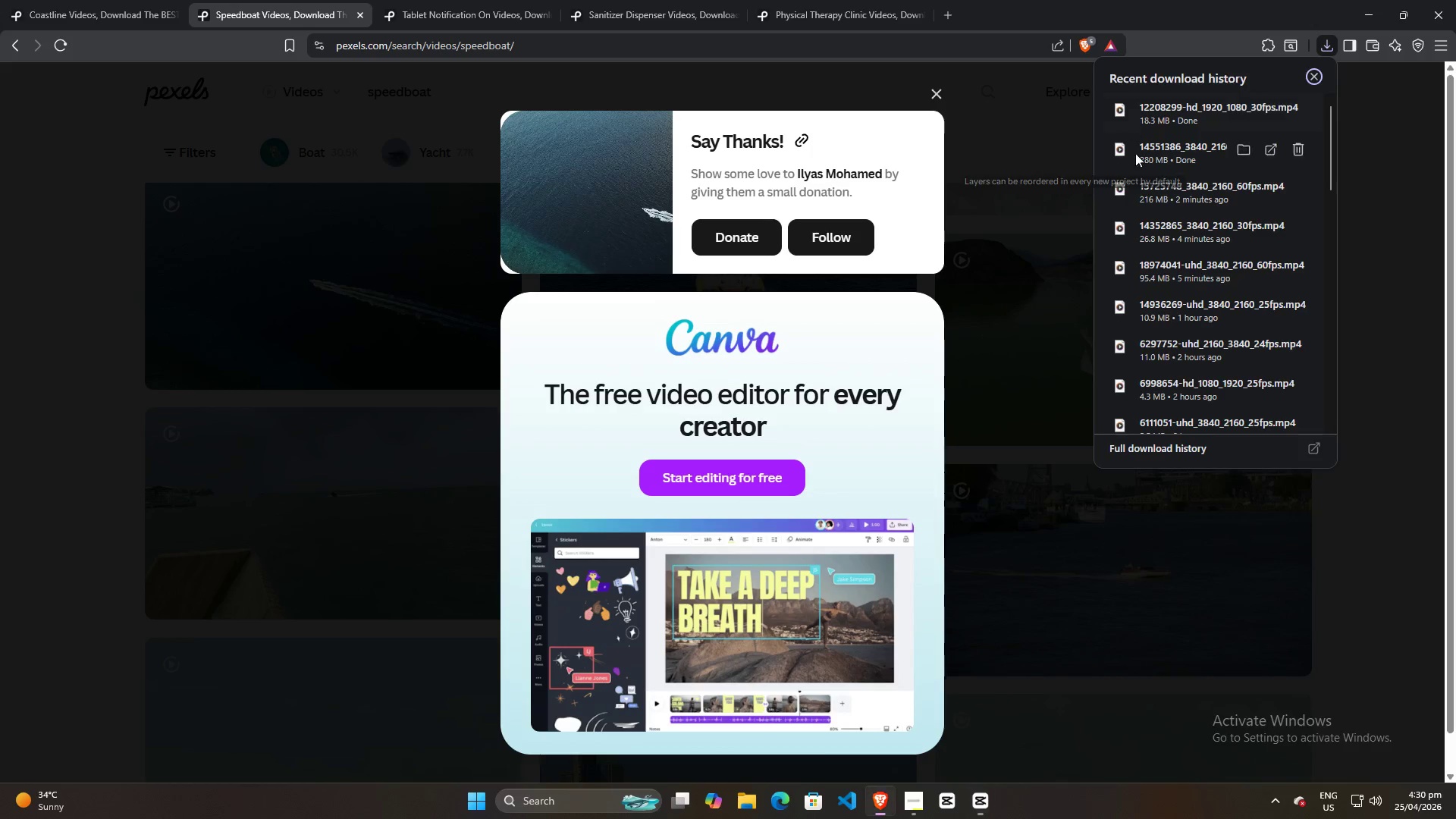 
key(Alt+AltLeft)
 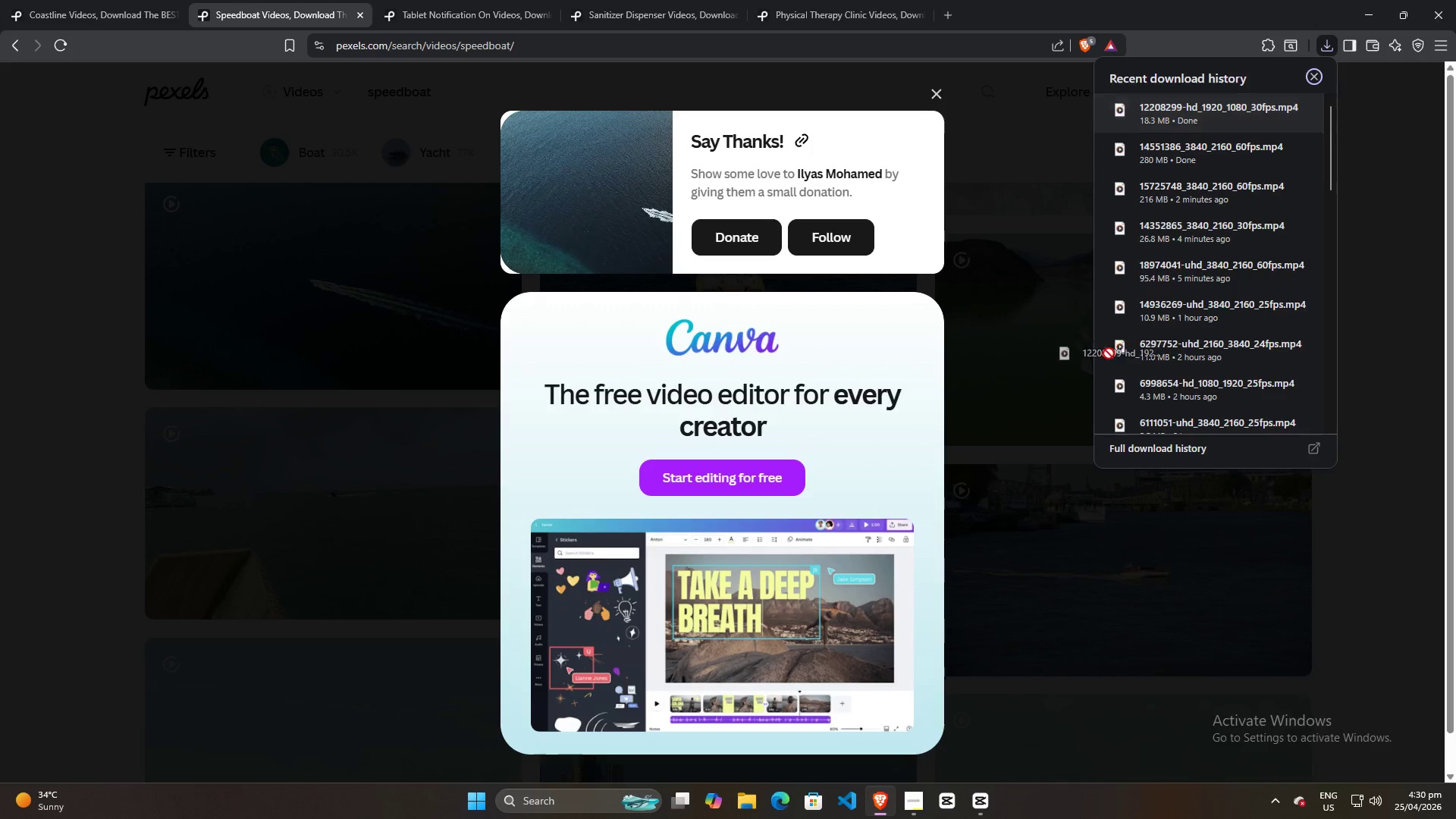 
key(Alt+Tab)
 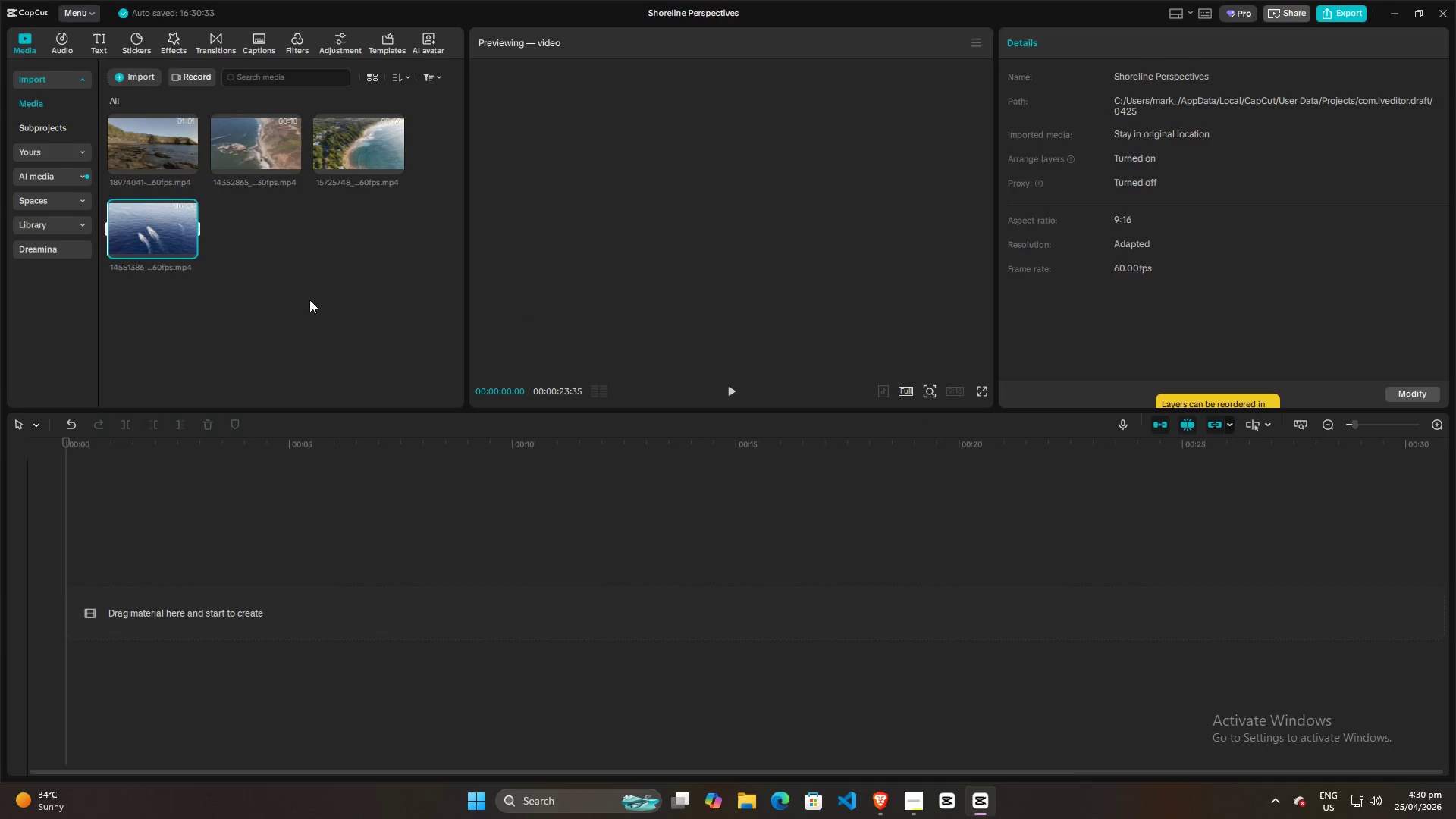 
key(Alt+AltLeft)
 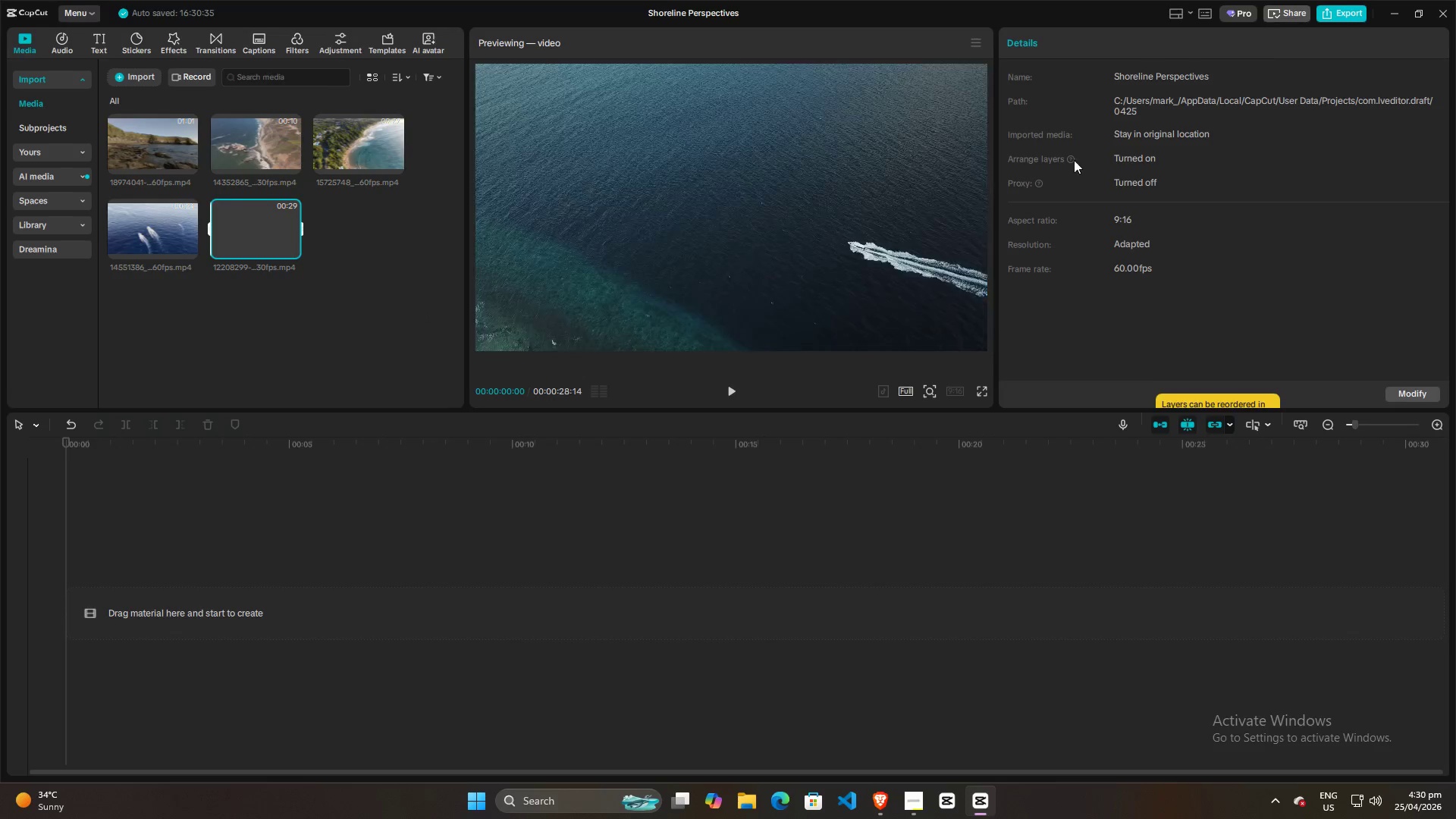 
key(Alt+Tab)
 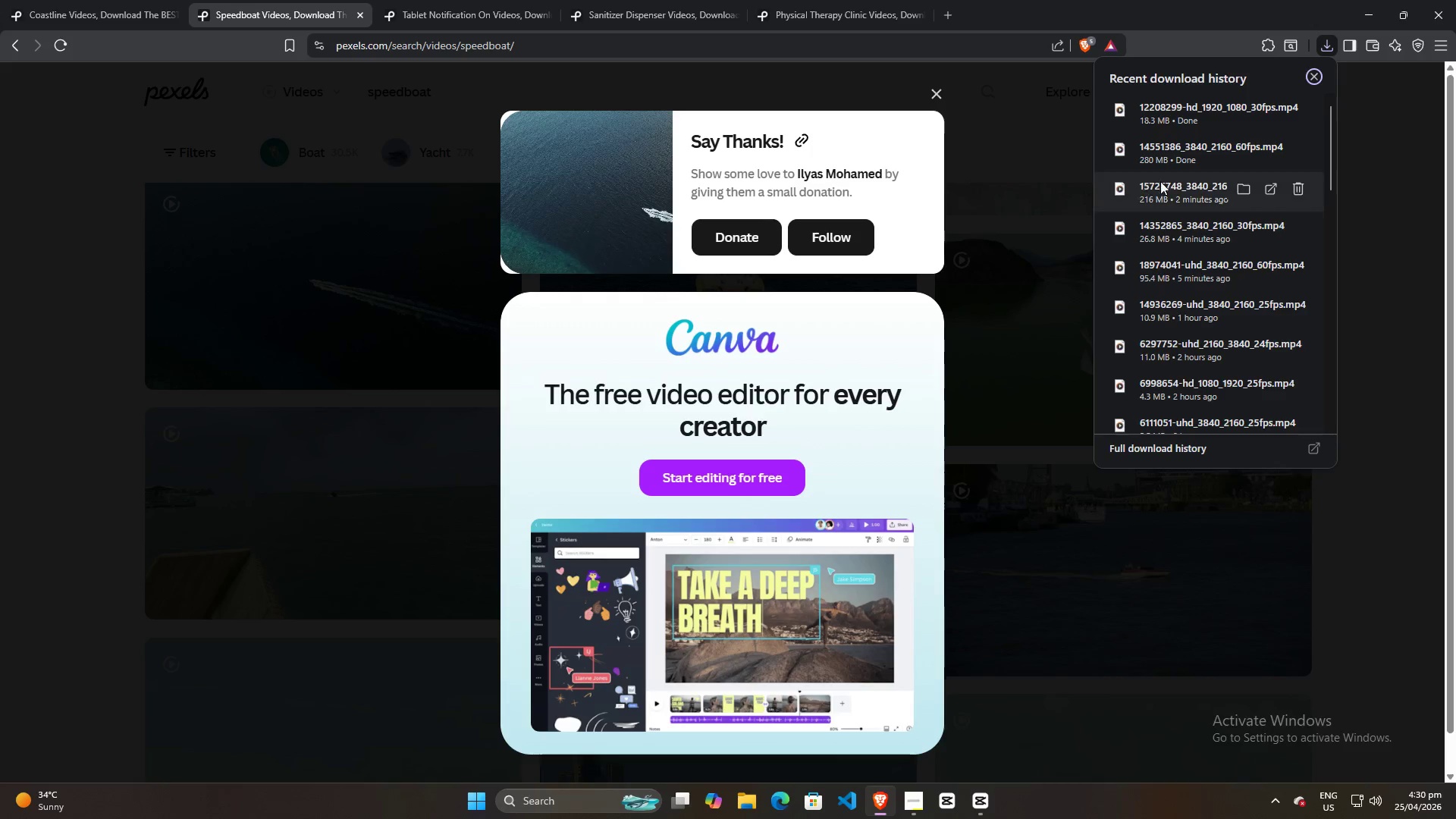 
left_click_drag(start_coordinate=[1180, 193], to_coordinate=[353, 318])
 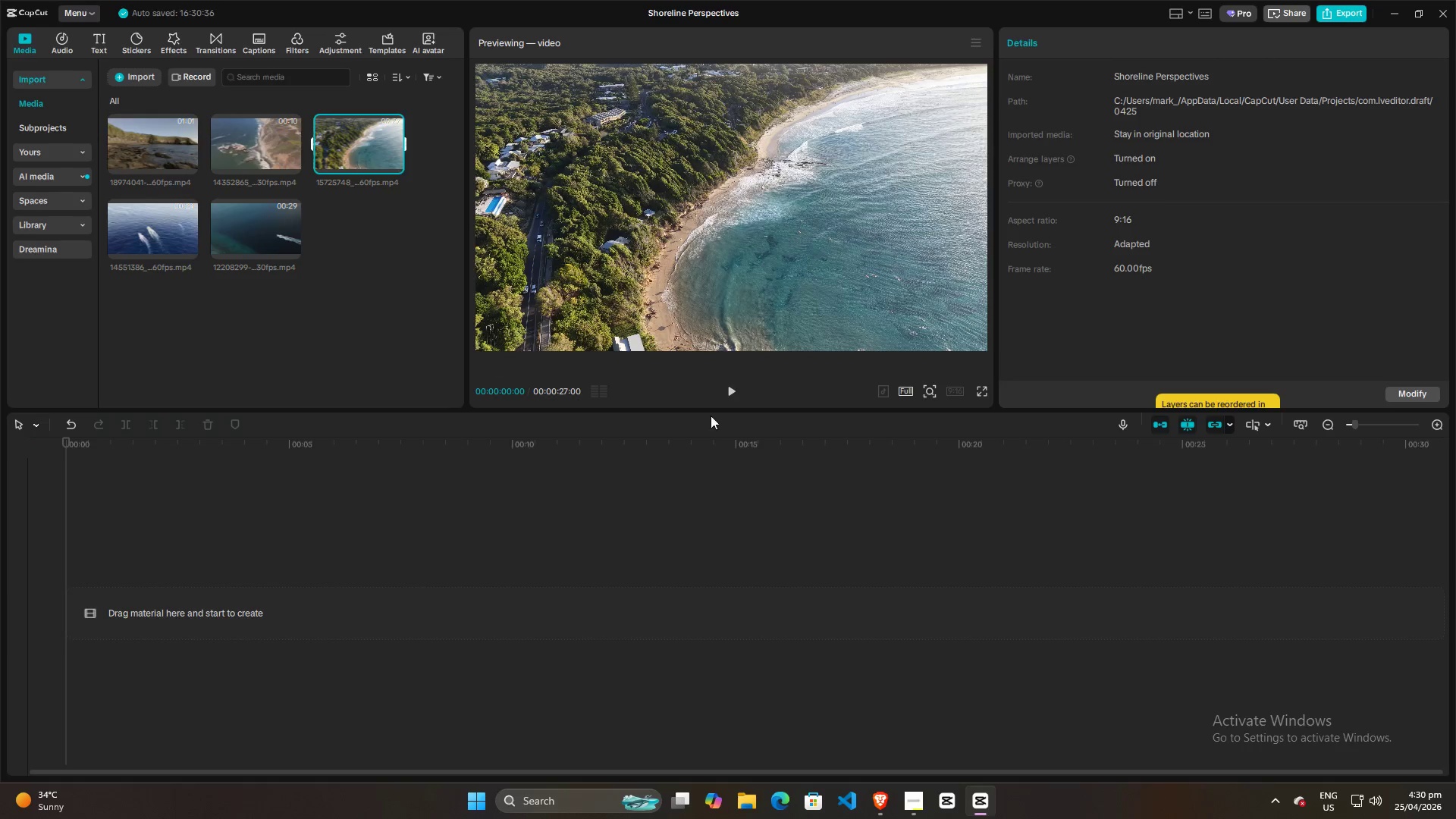 
key(Alt+AltLeft)
 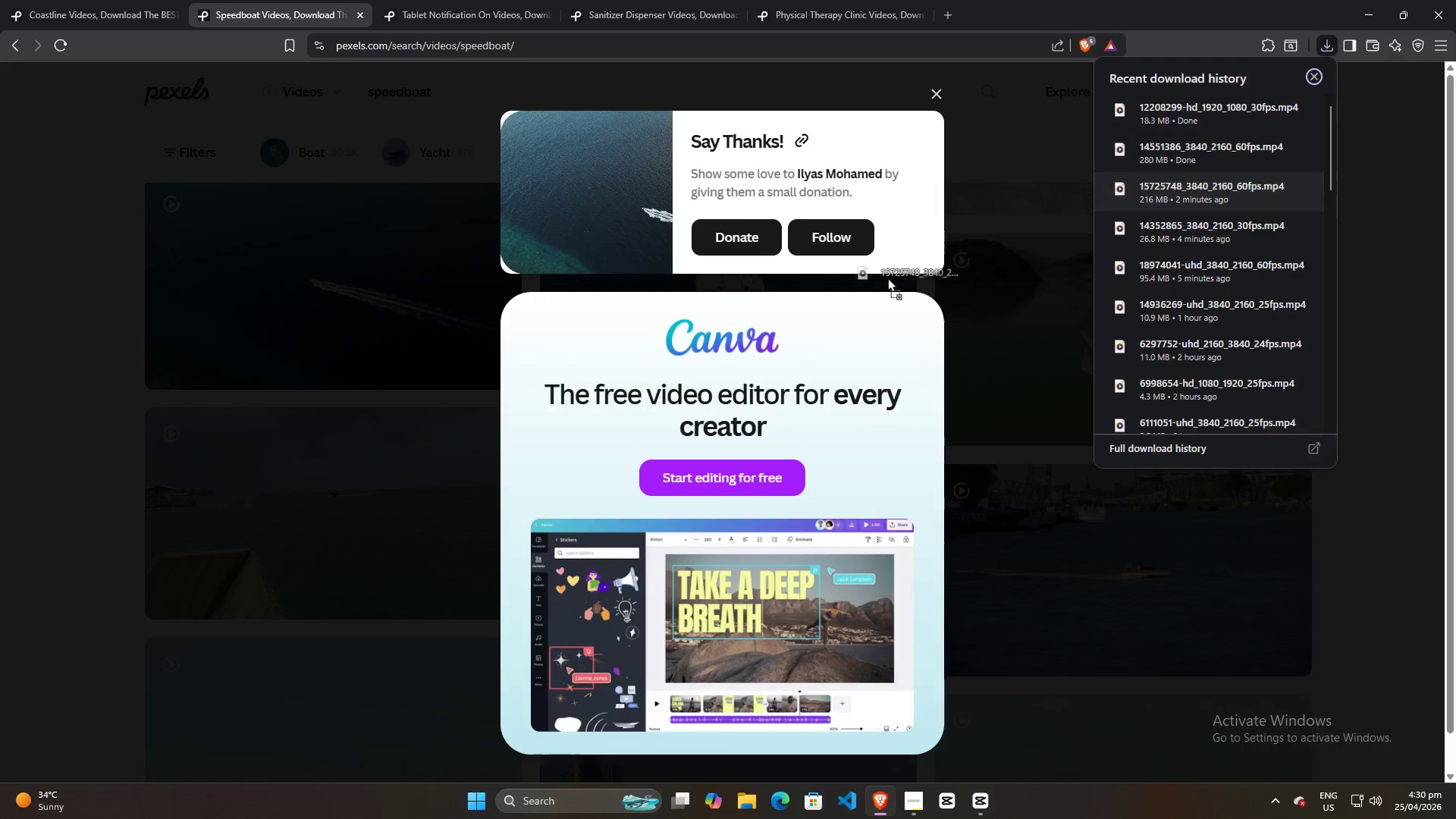 
key(Alt+Tab)
 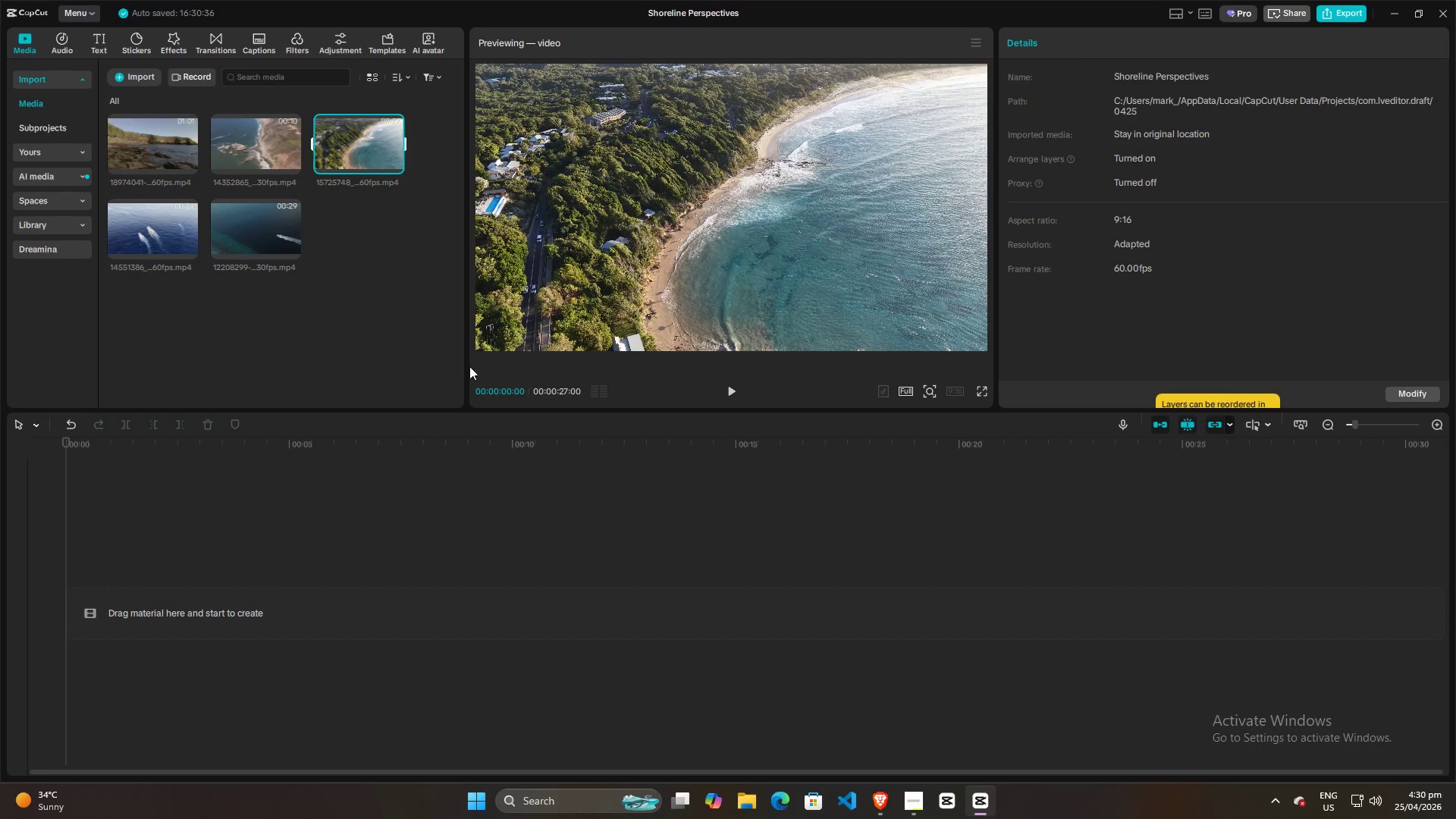 
key(Alt+AltLeft)
 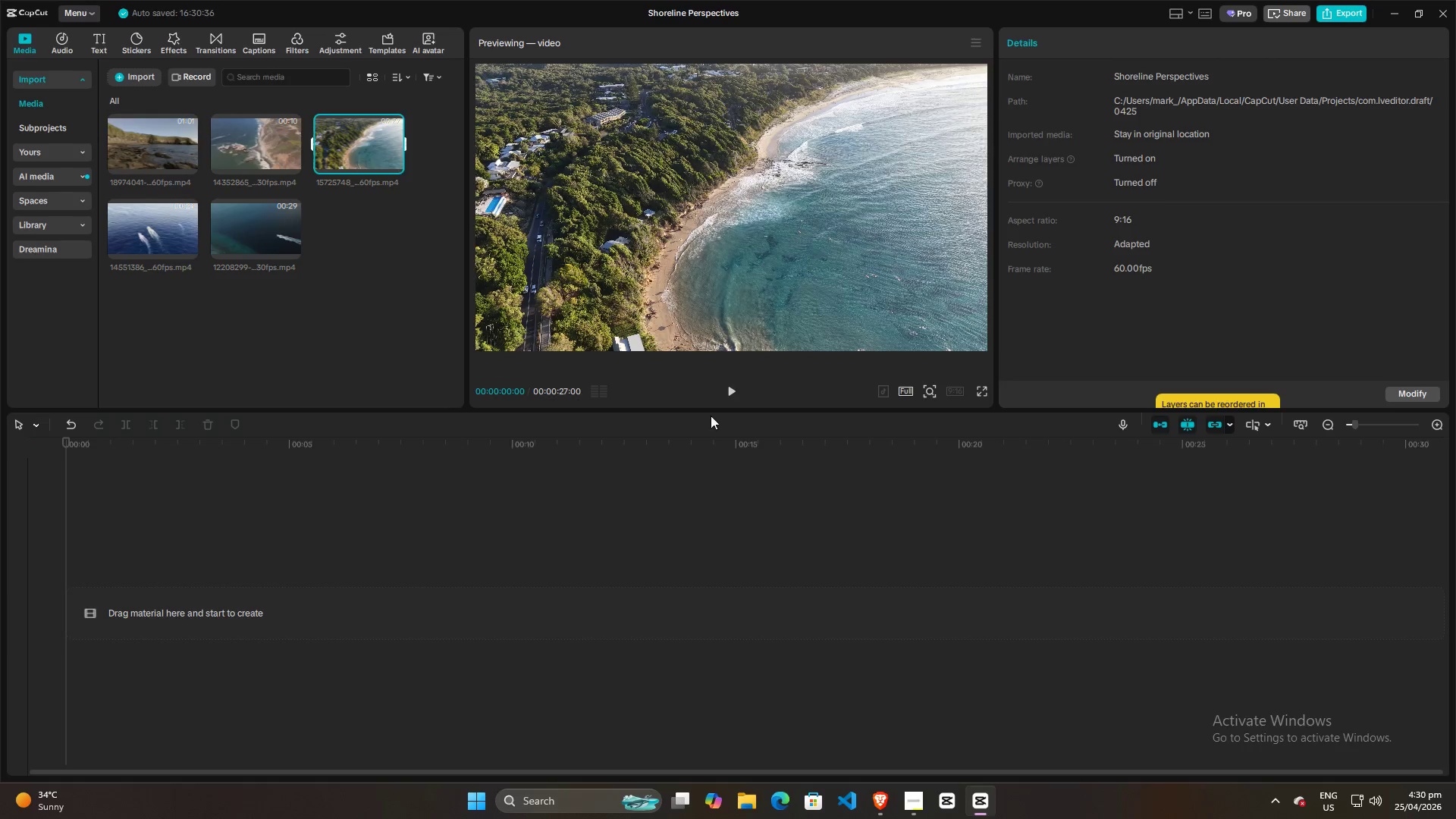 
key(Alt+Tab)
 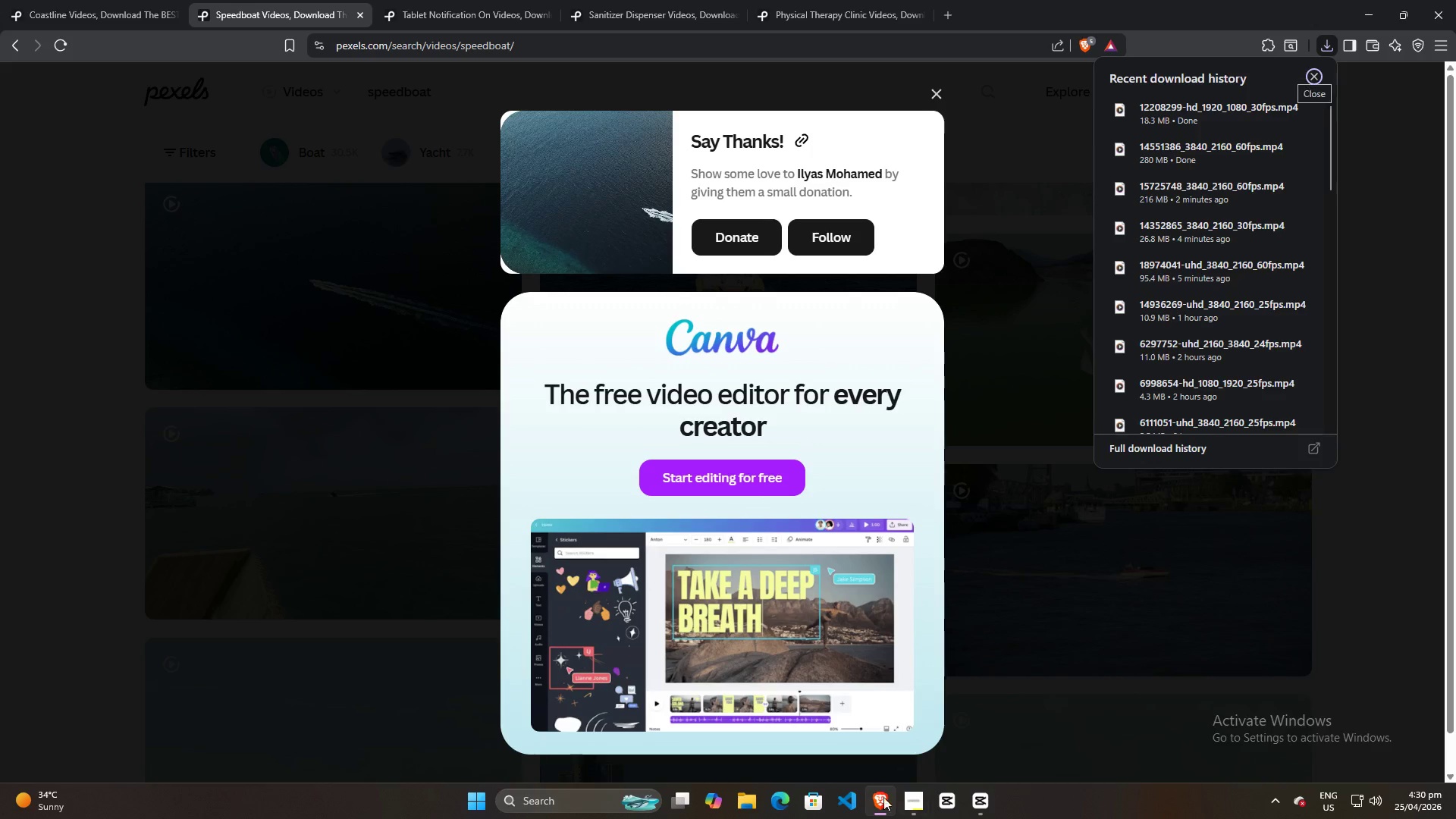 
left_click([879, 805])
 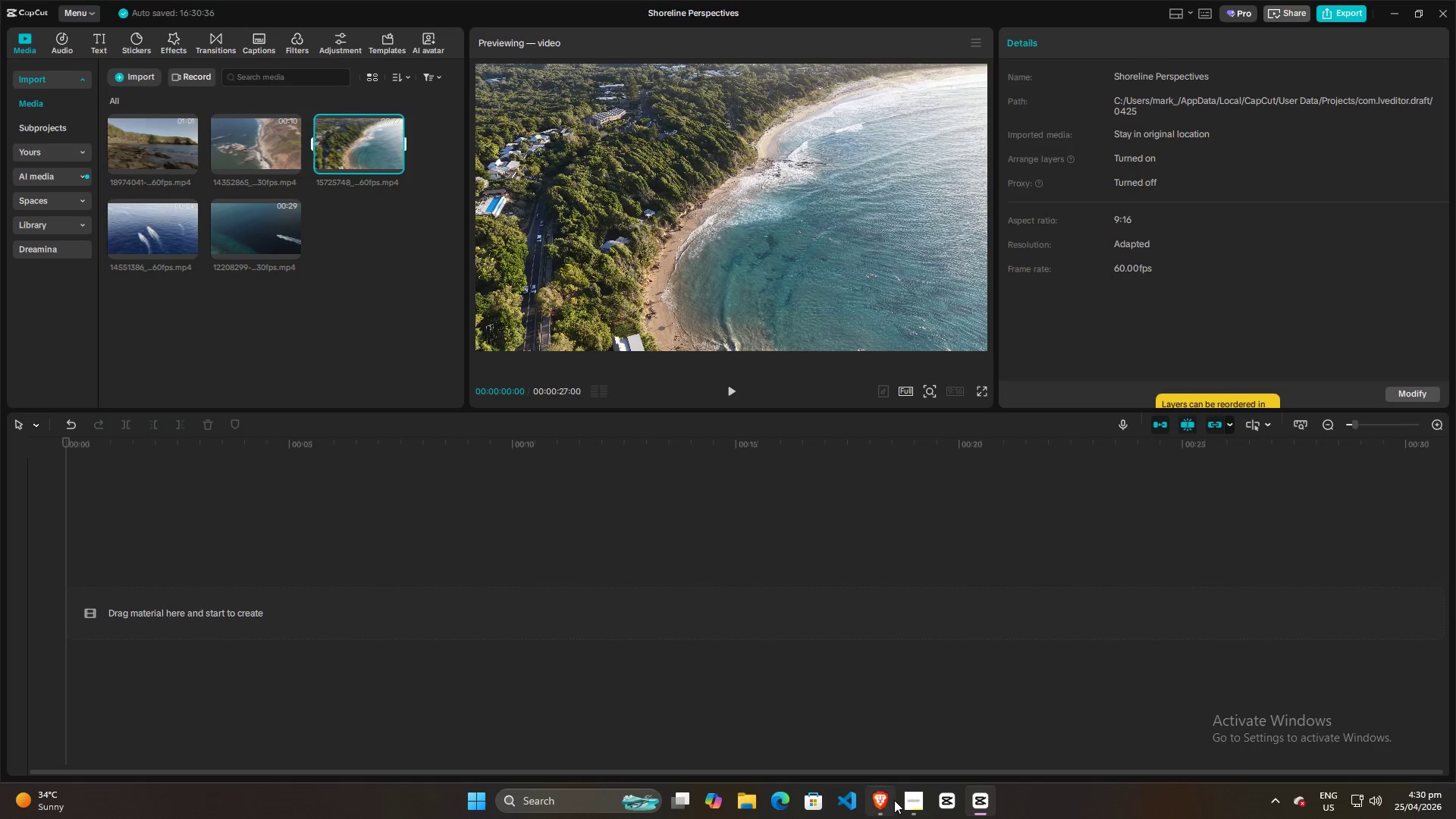 
left_click([883, 805])
 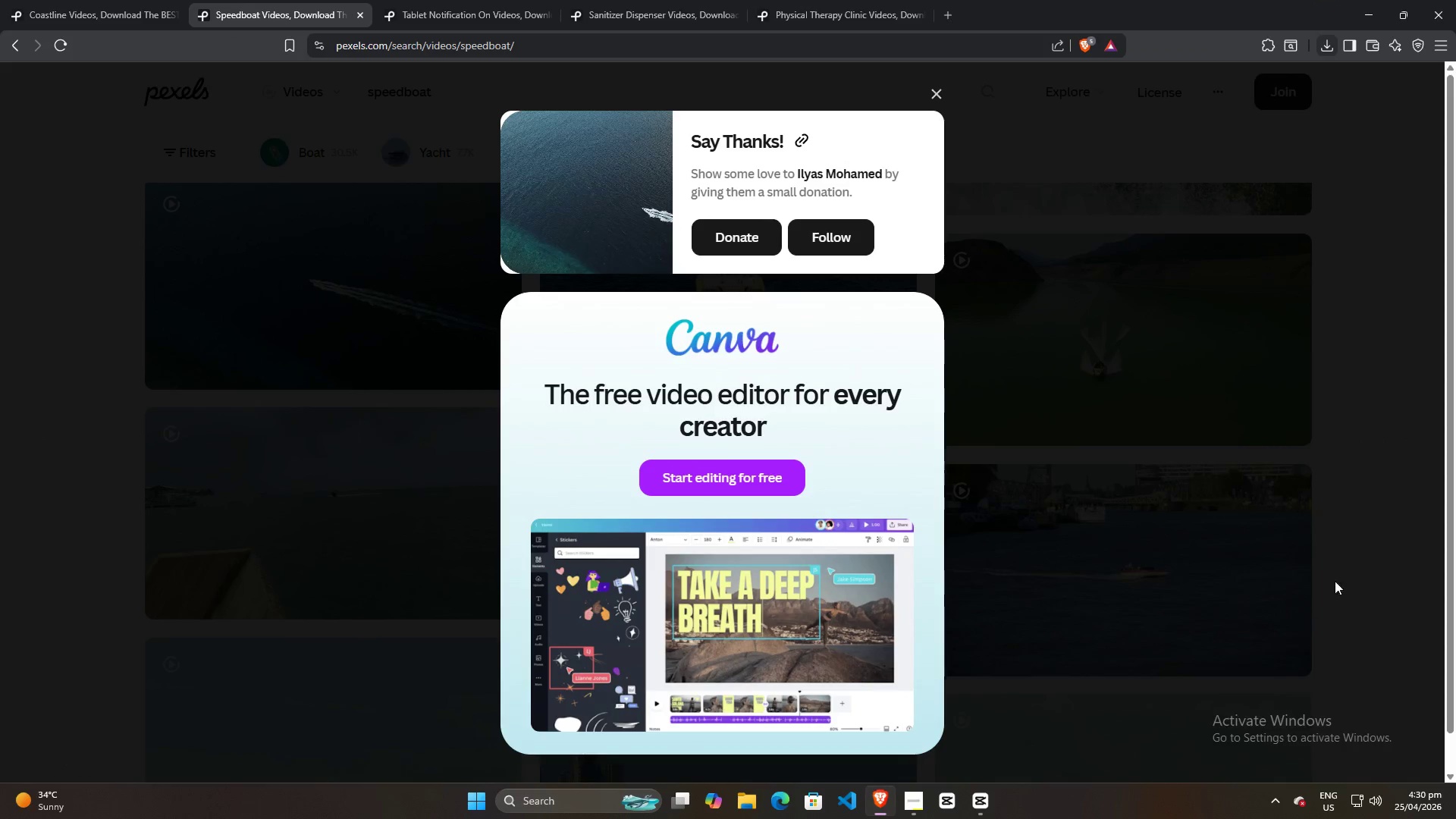 
left_click([1376, 537])
 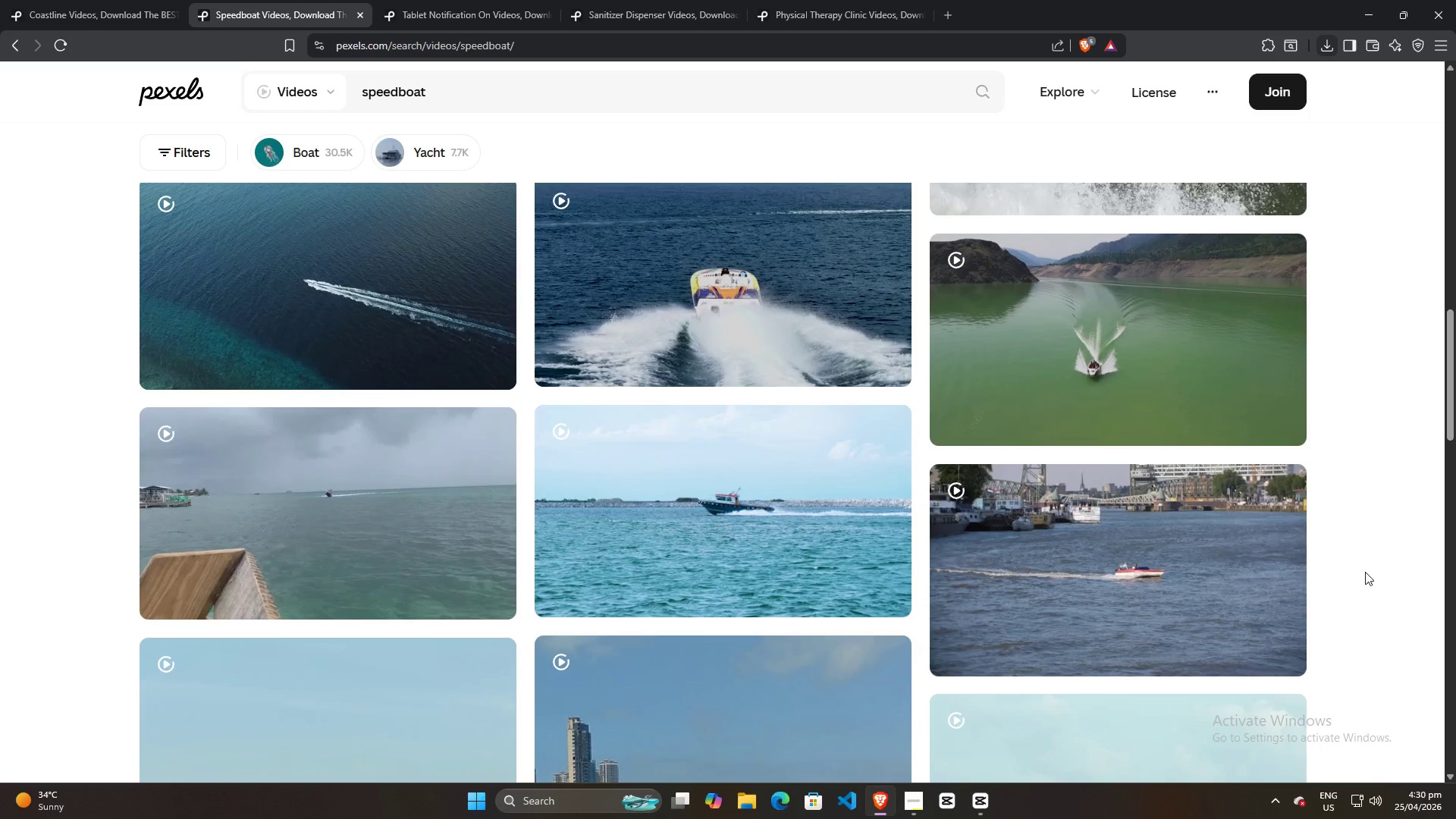 
scroll: coordinate [1272, 573], scroll_direction: down, amount: 31.0
 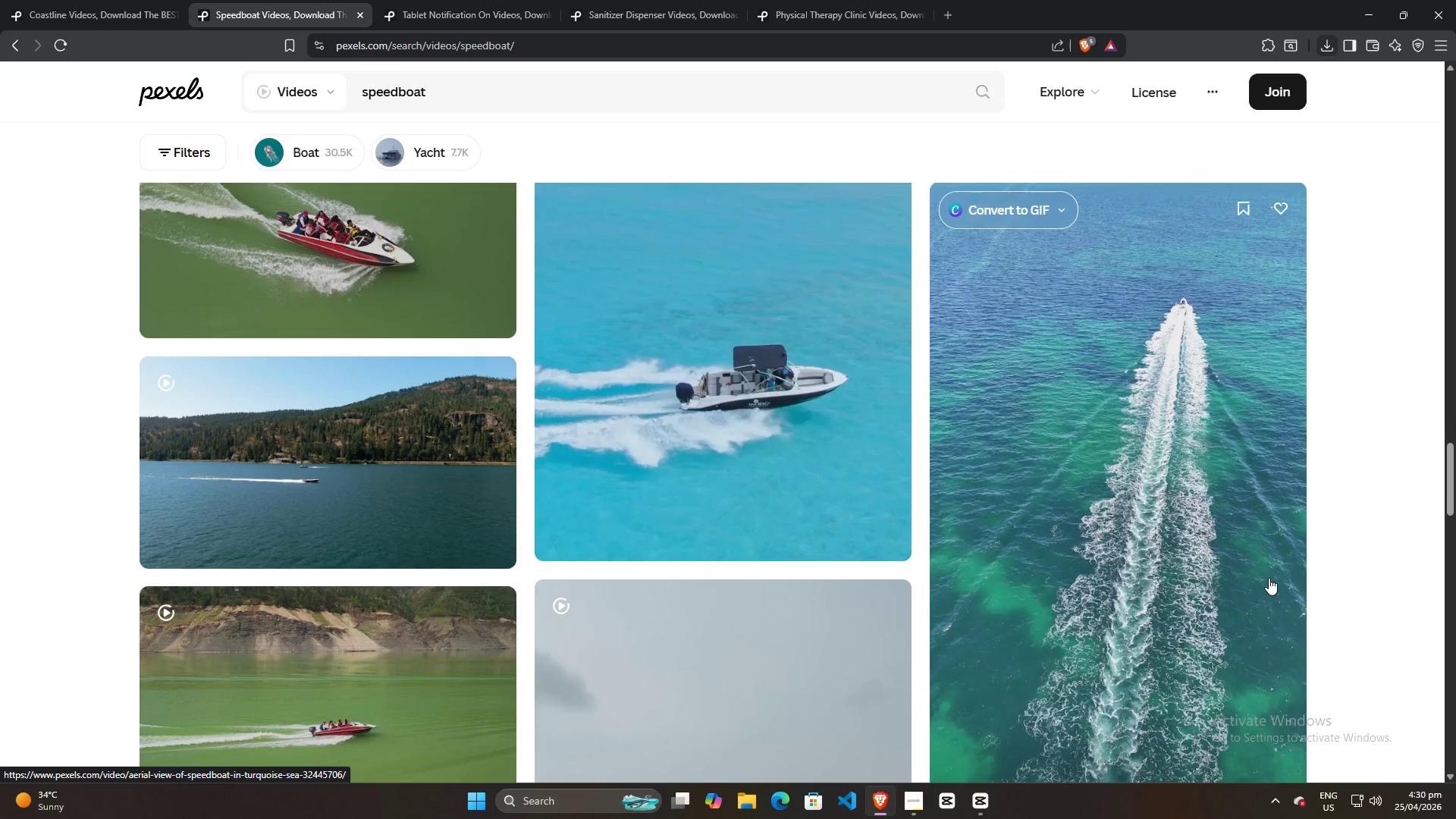 
scroll: coordinate [1269, 578], scroll_direction: none, amount: 0.0
 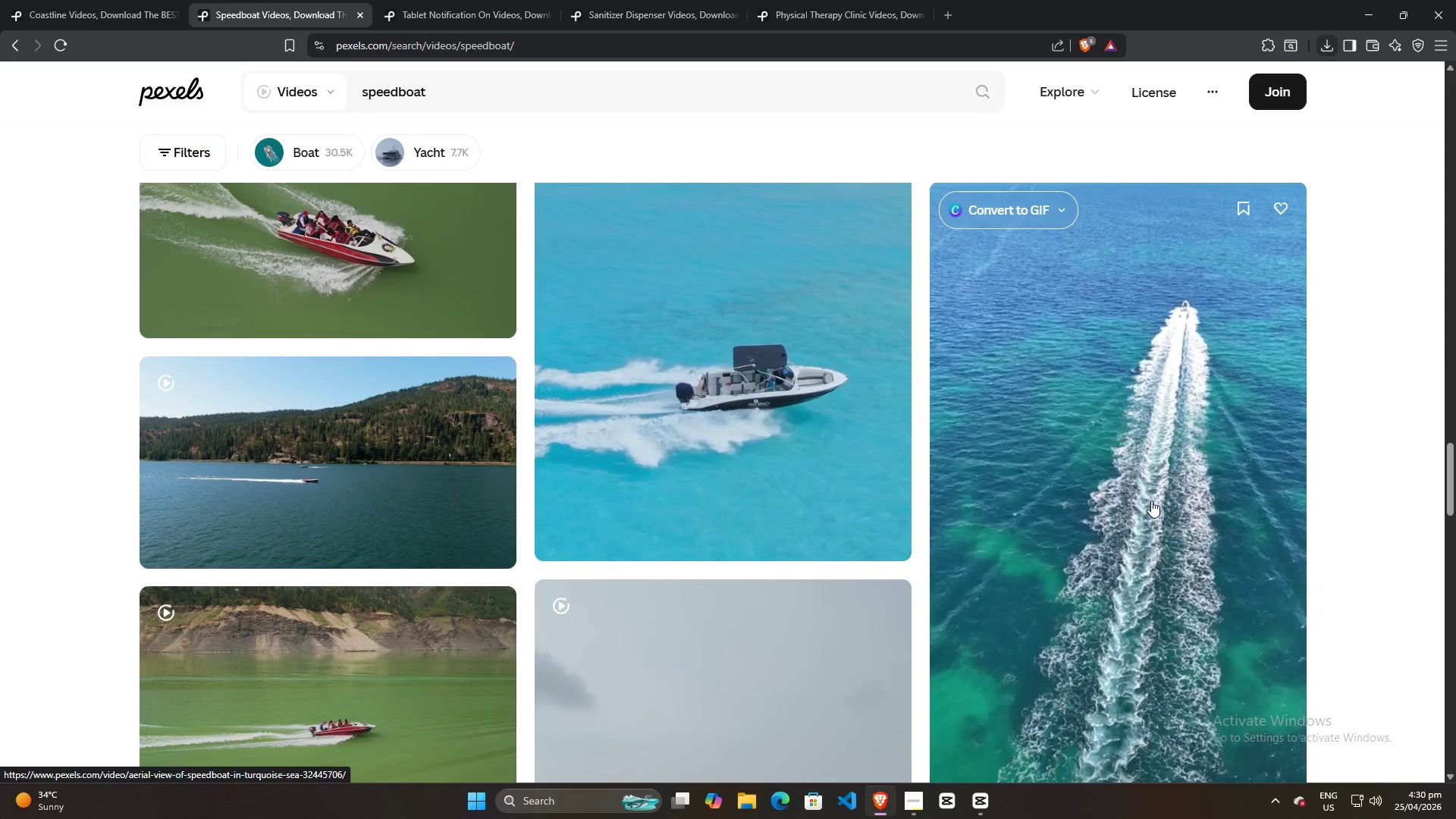 
scroll: coordinate [1151, 500], scroll_direction: down, amount: 4.0
 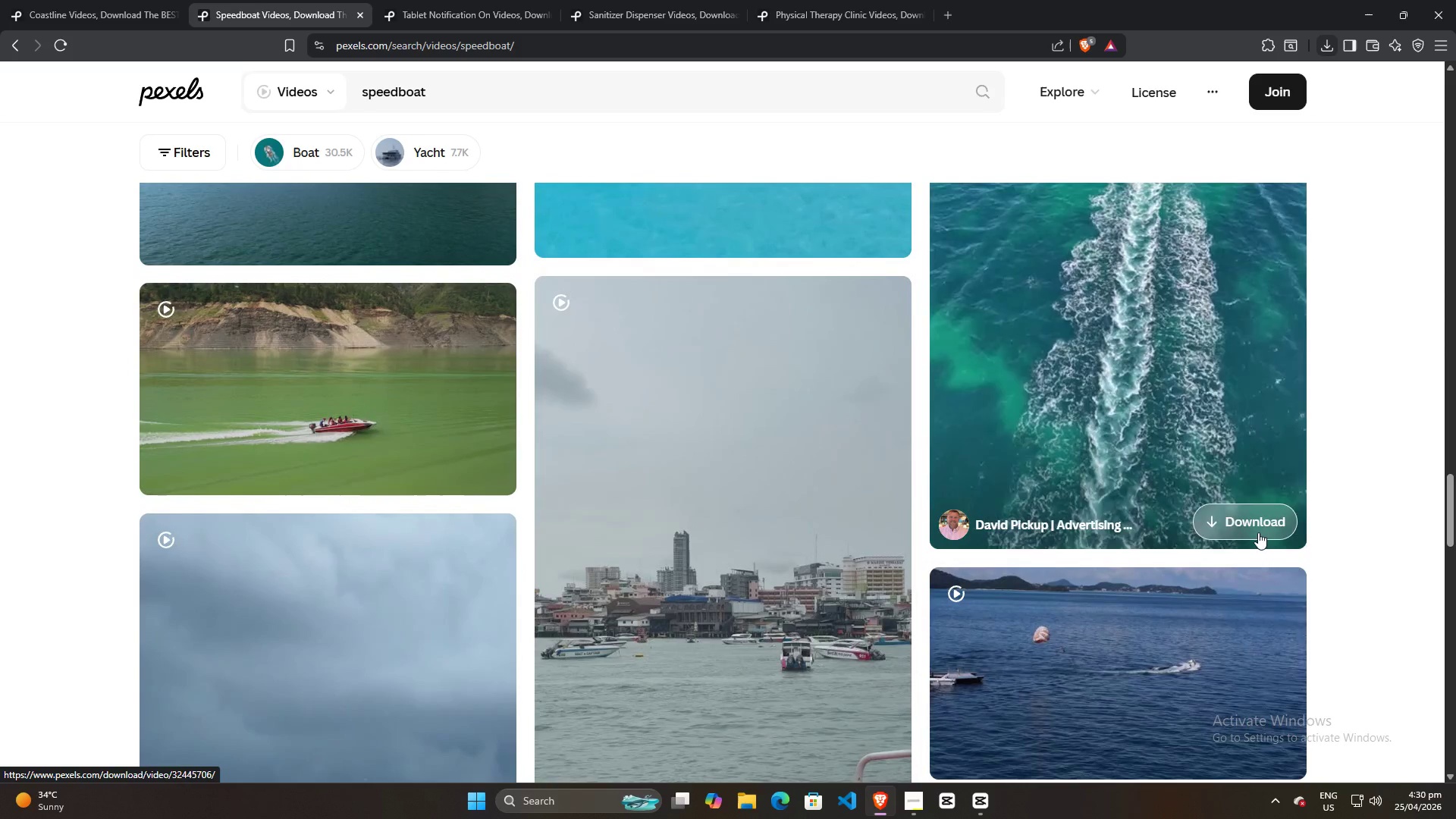 
left_click([1255, 527])
 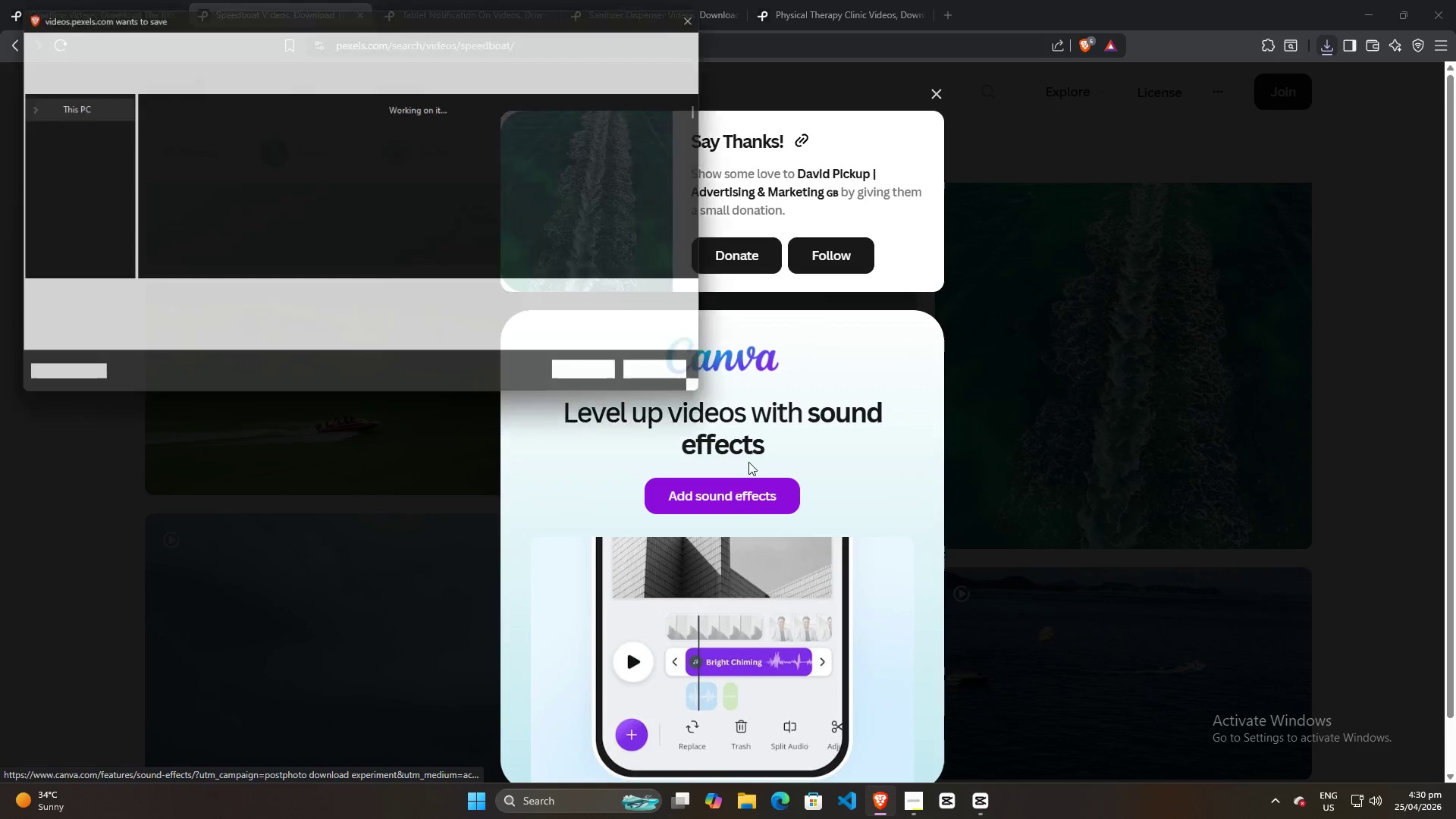 
left_click([607, 379])
 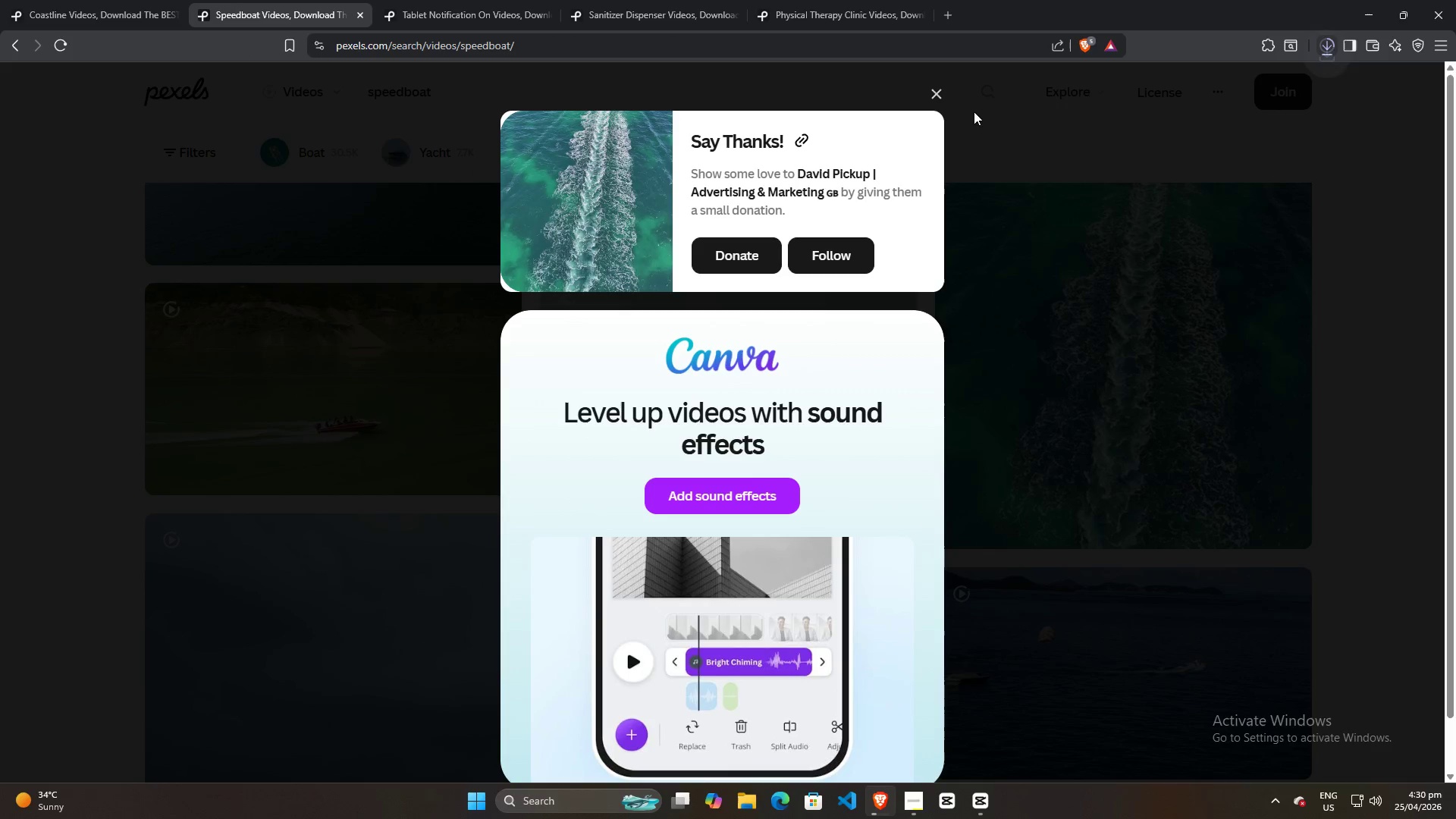 
left_click([937, 90])
 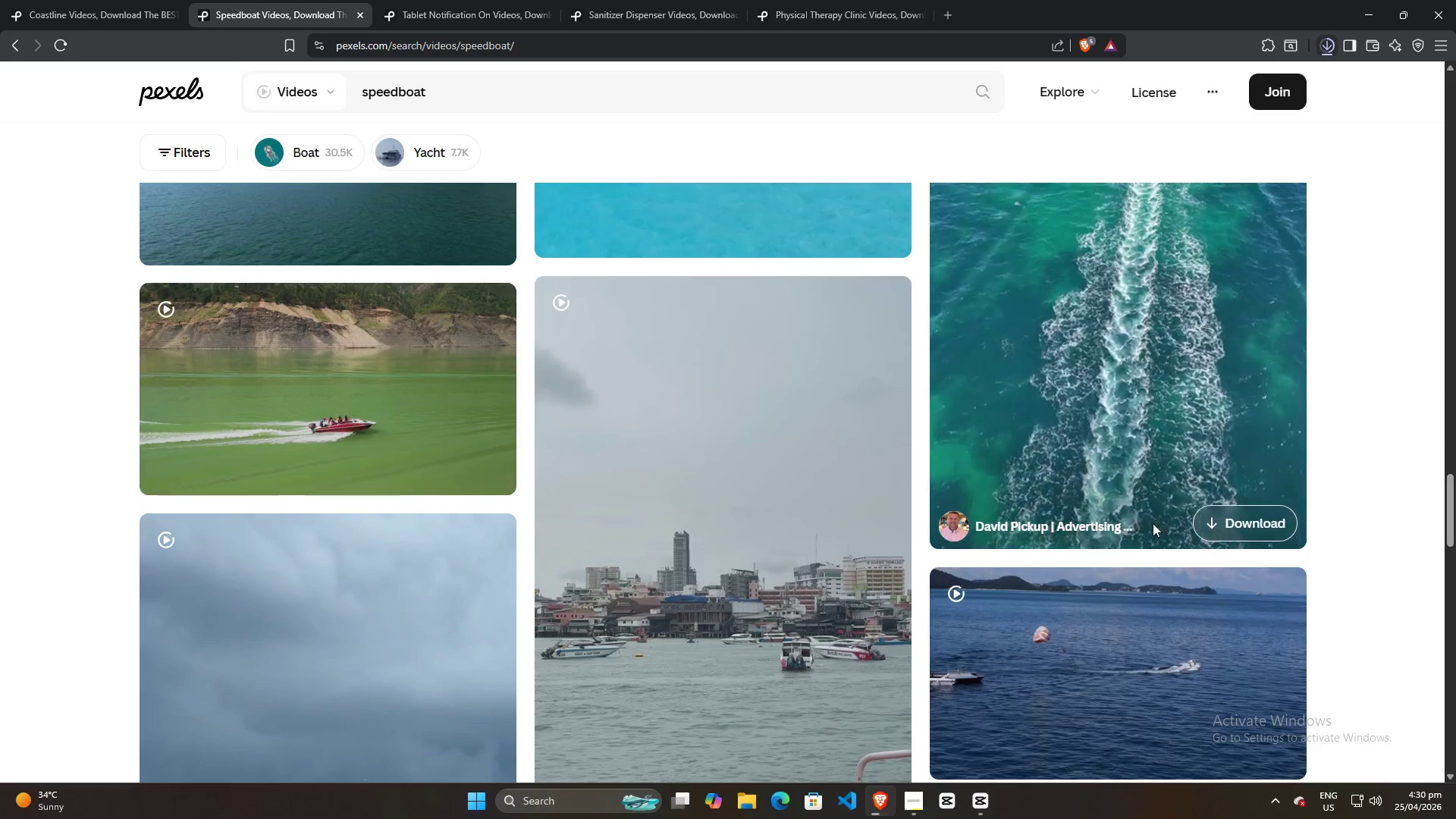 
scroll: coordinate [1153, 530], scroll_direction: up, amount: 4.0
 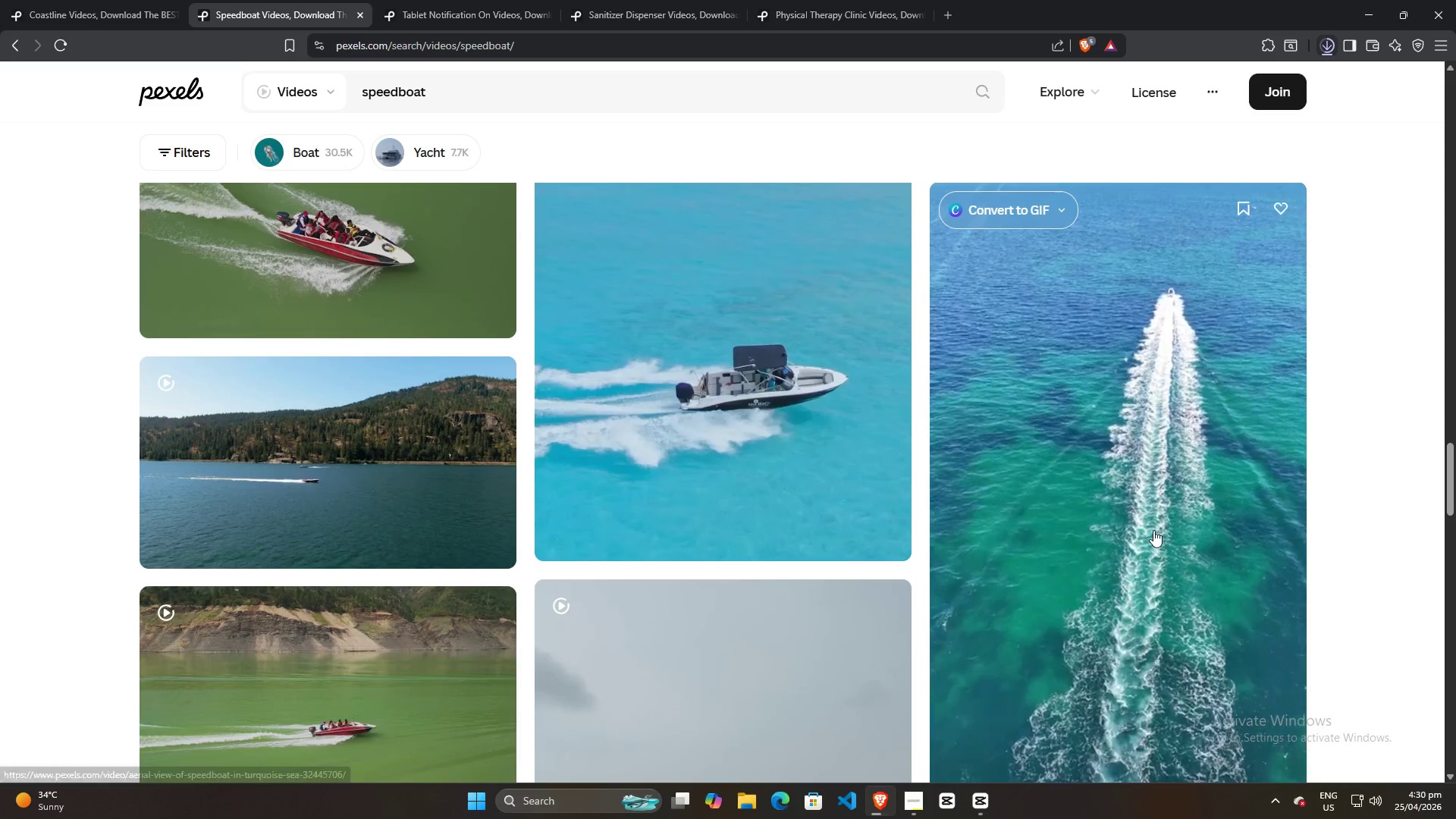 
scroll: coordinate [1153, 530], scroll_direction: down, amount: 5.0
 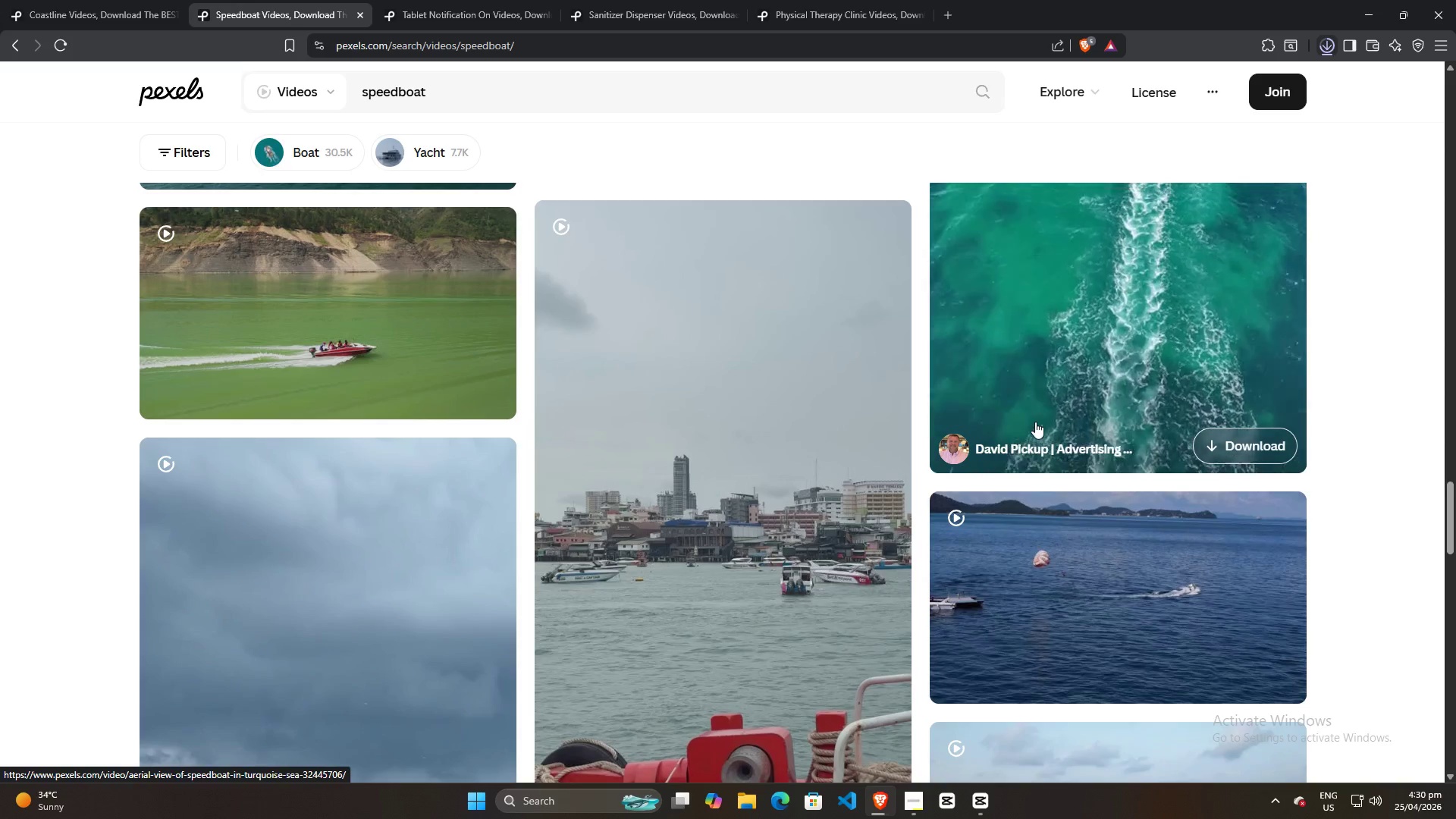 
scroll: coordinate [1034, 422], scroll_direction: up, amount: 4.0
 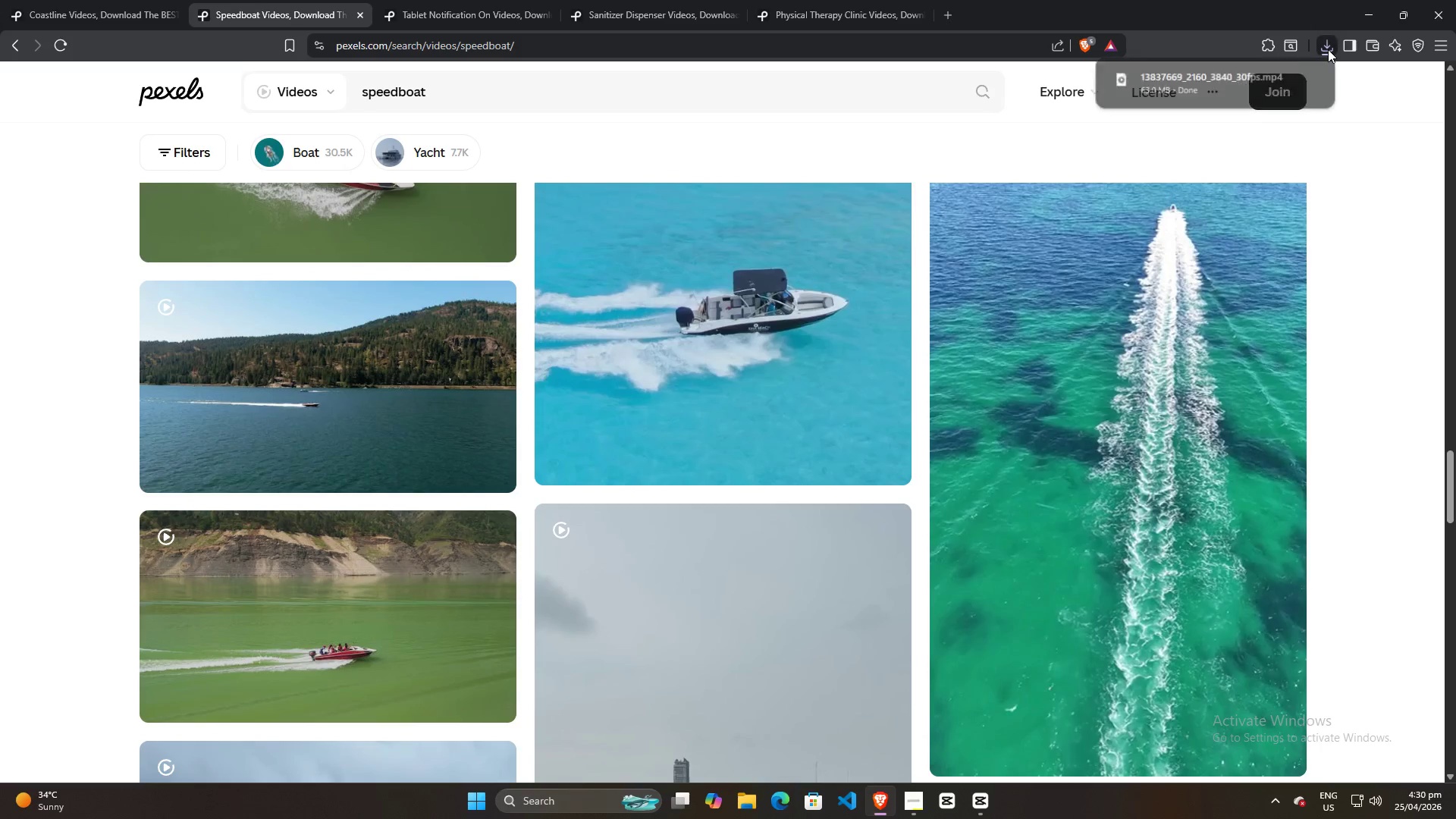 
left_click_drag(start_coordinate=[1185, 77], to_coordinate=[315, 268])
 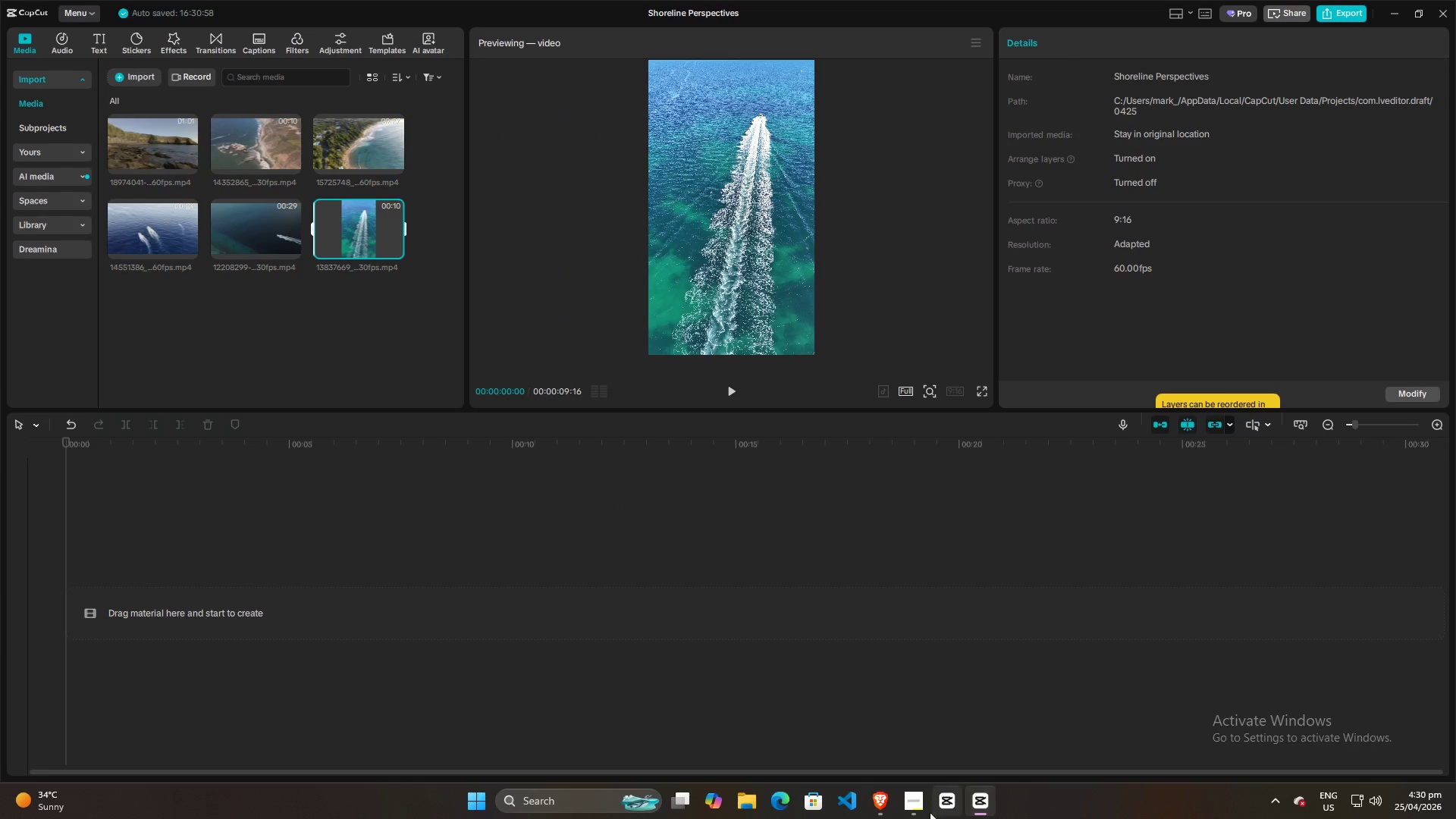 
left_click([877, 815])
 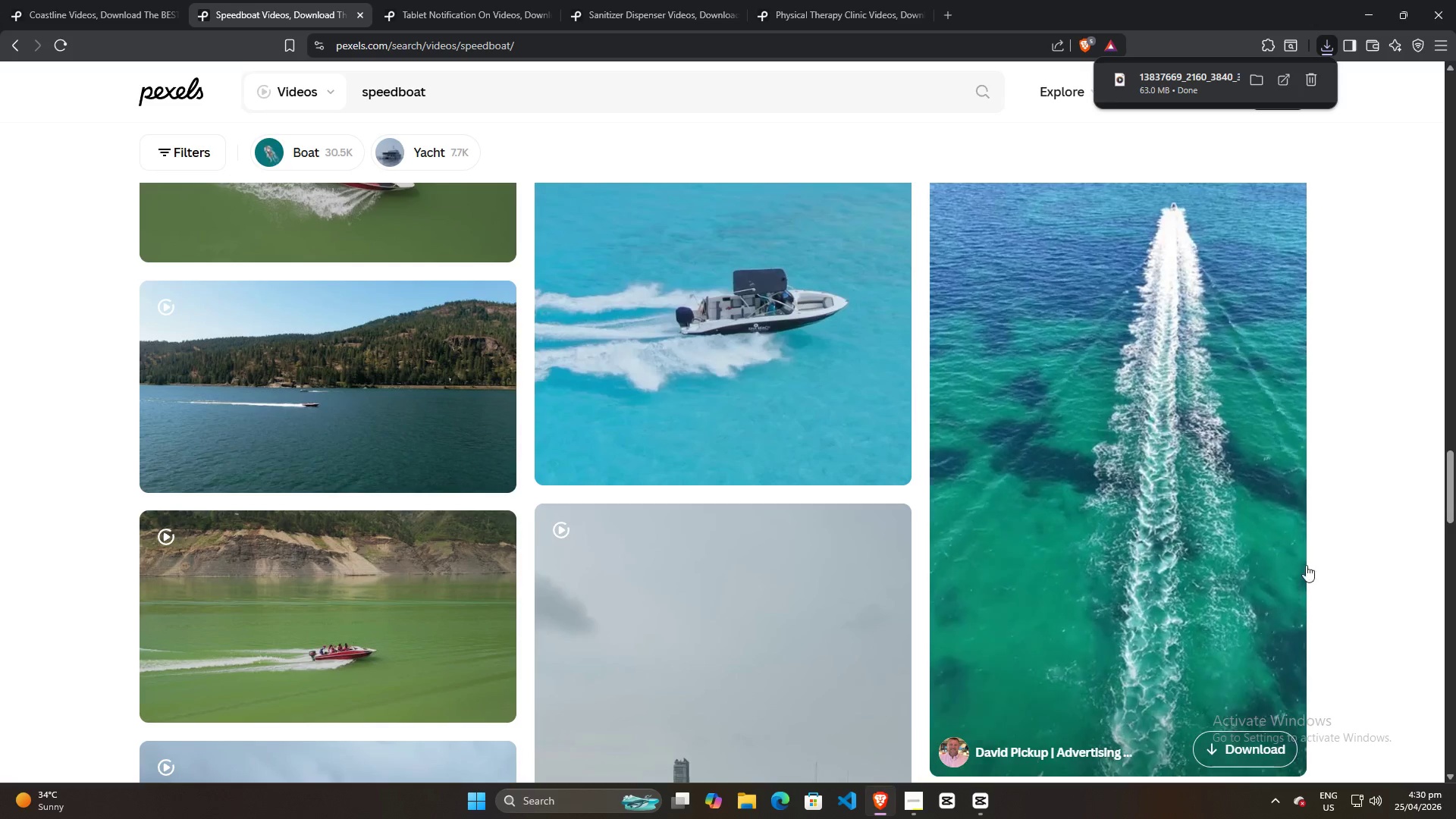 
left_click([1366, 538])
 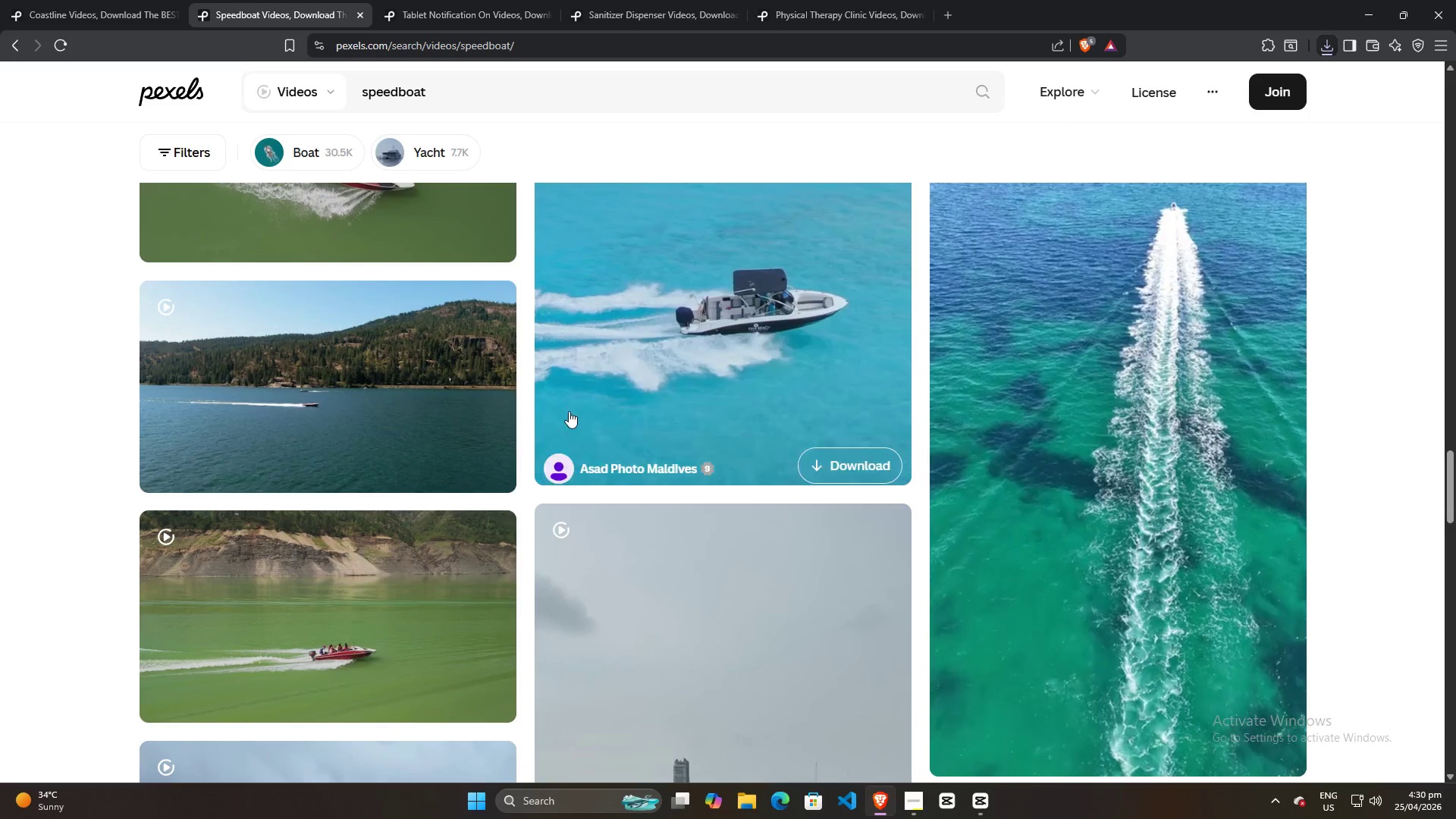 
mouse_move([422, 429])
 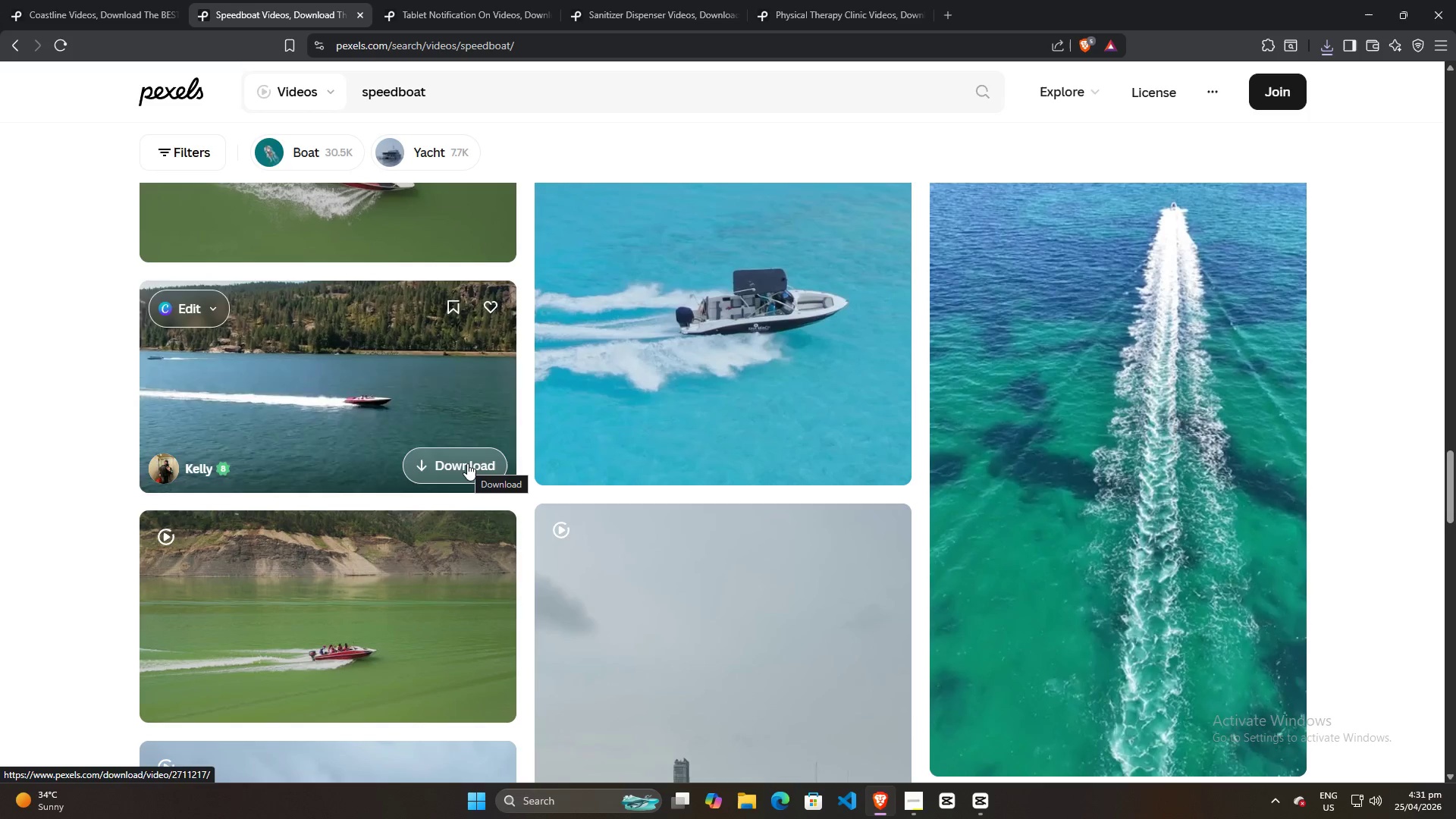 
wait(10.15)
 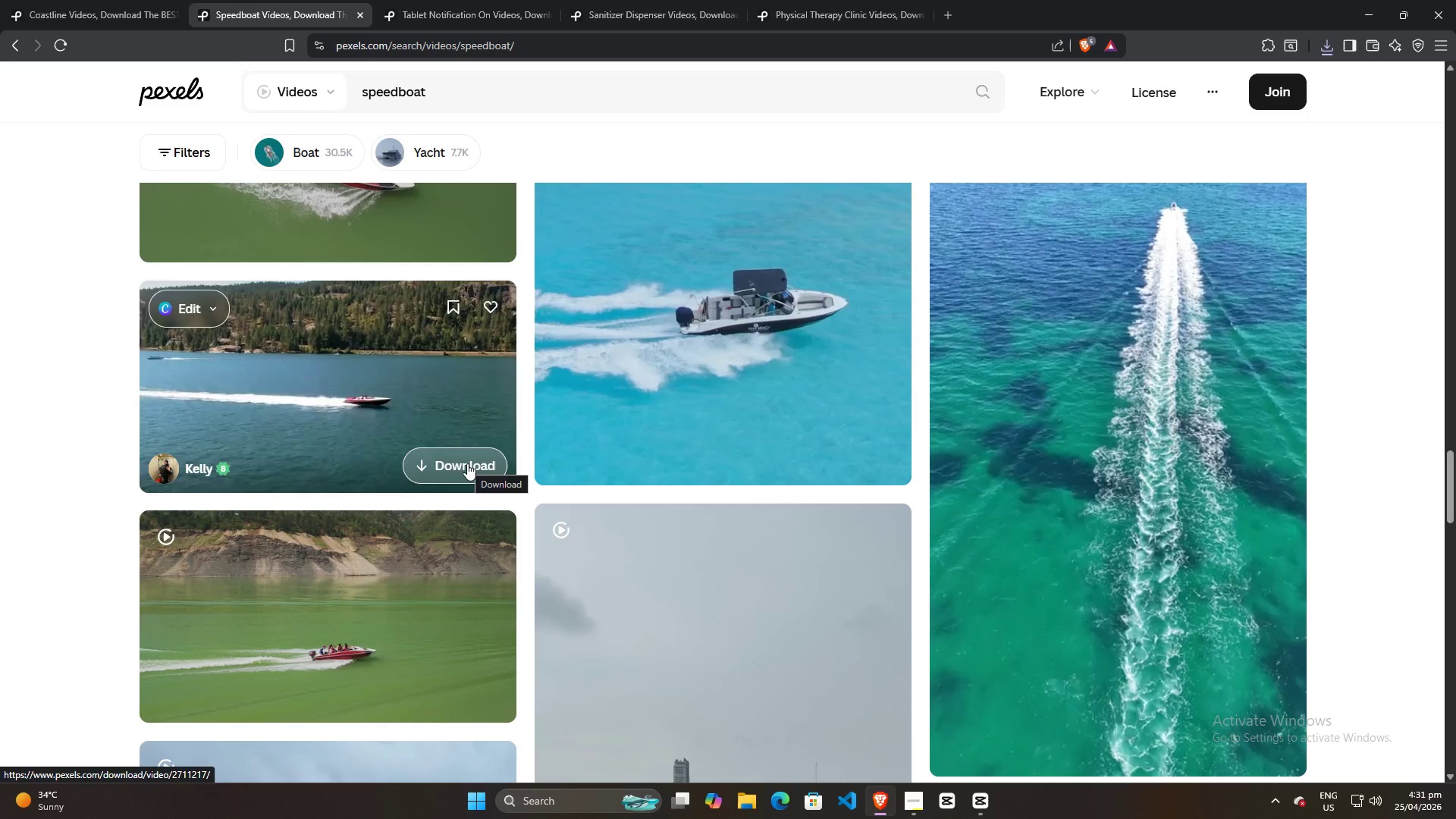 
left_click([467, 463])
 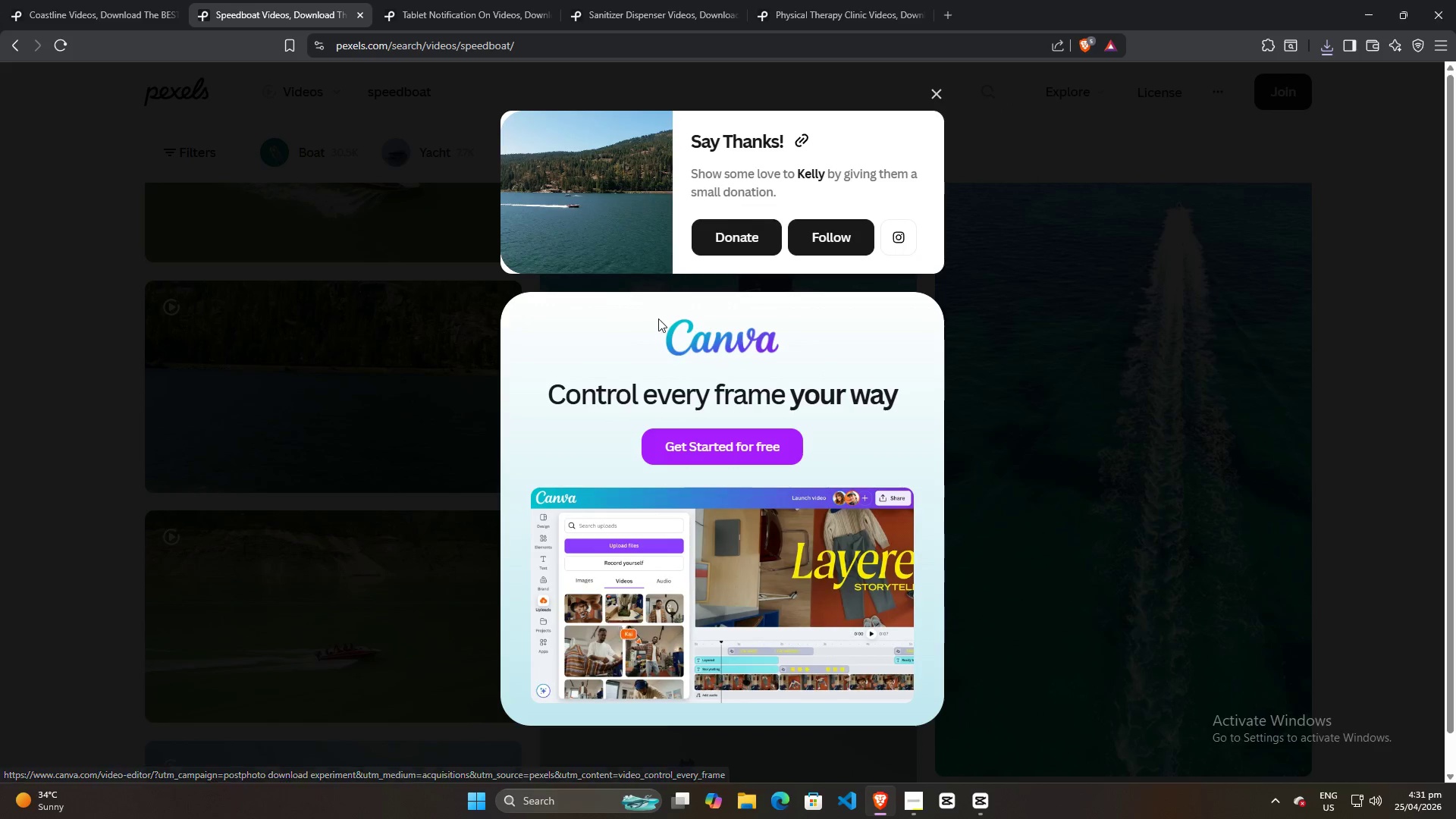 
left_click([605, 381])
 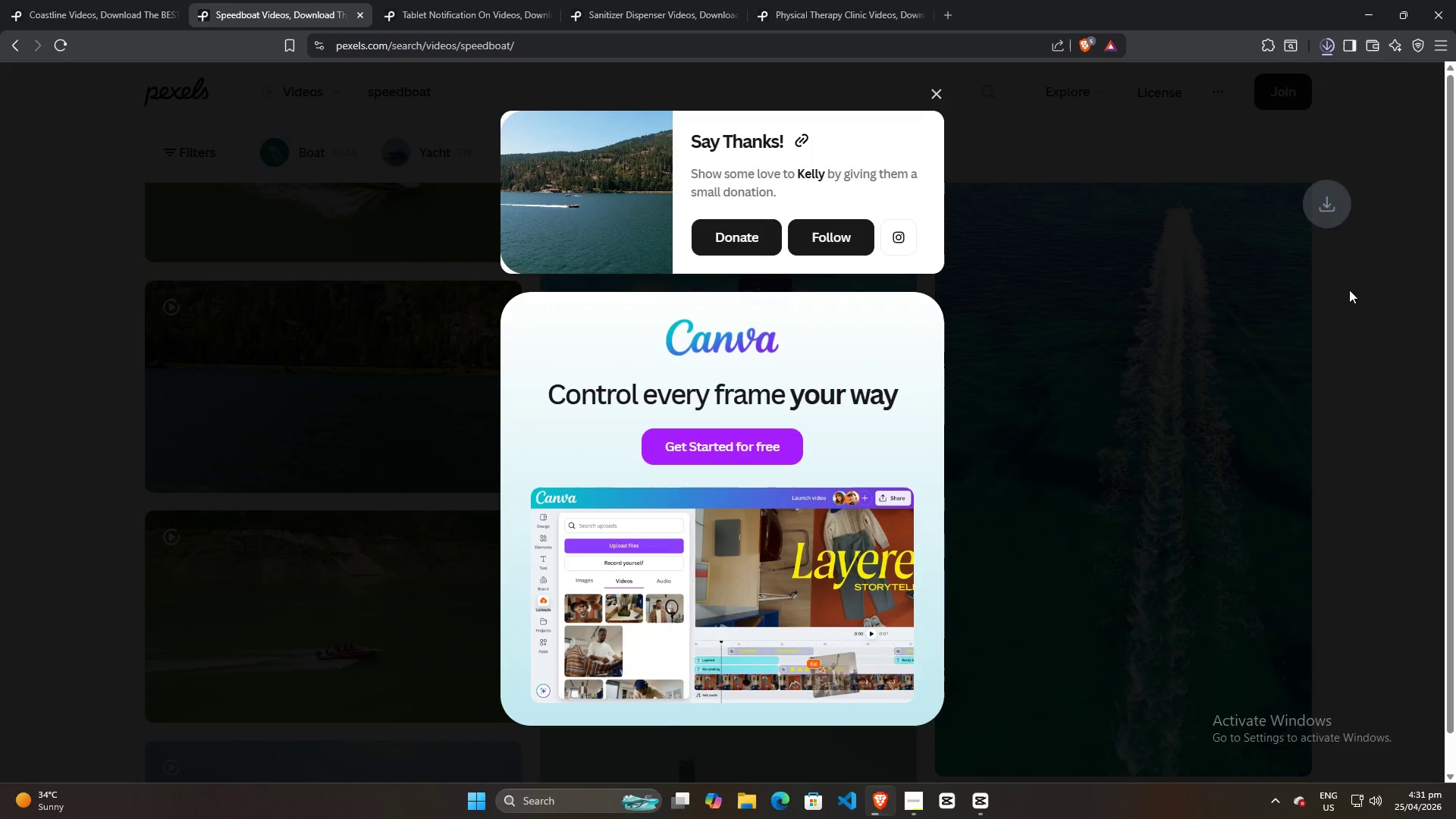 
left_click([1375, 346])
 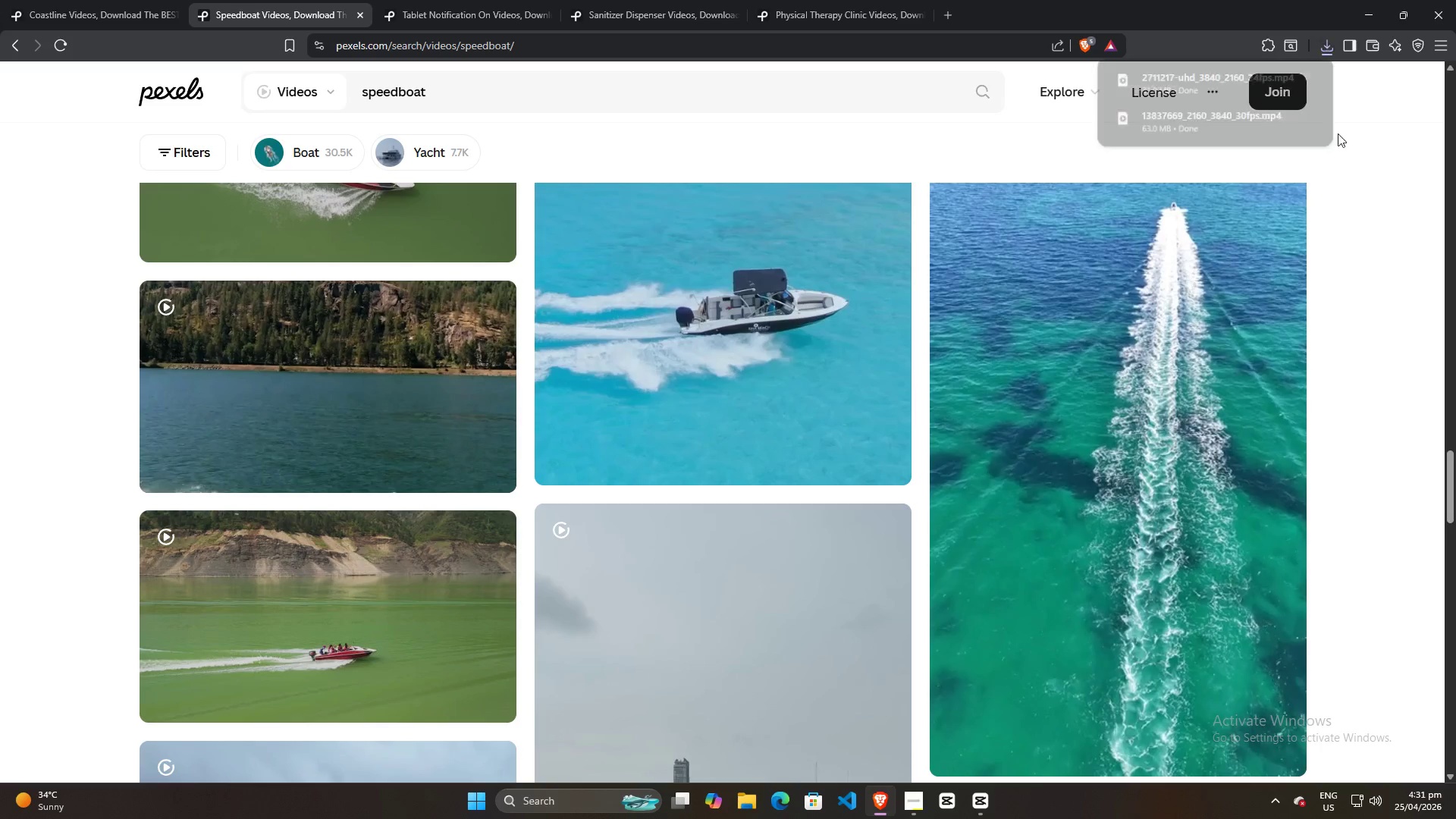 
left_click_drag(start_coordinate=[1189, 81], to_coordinate=[332, 289])
 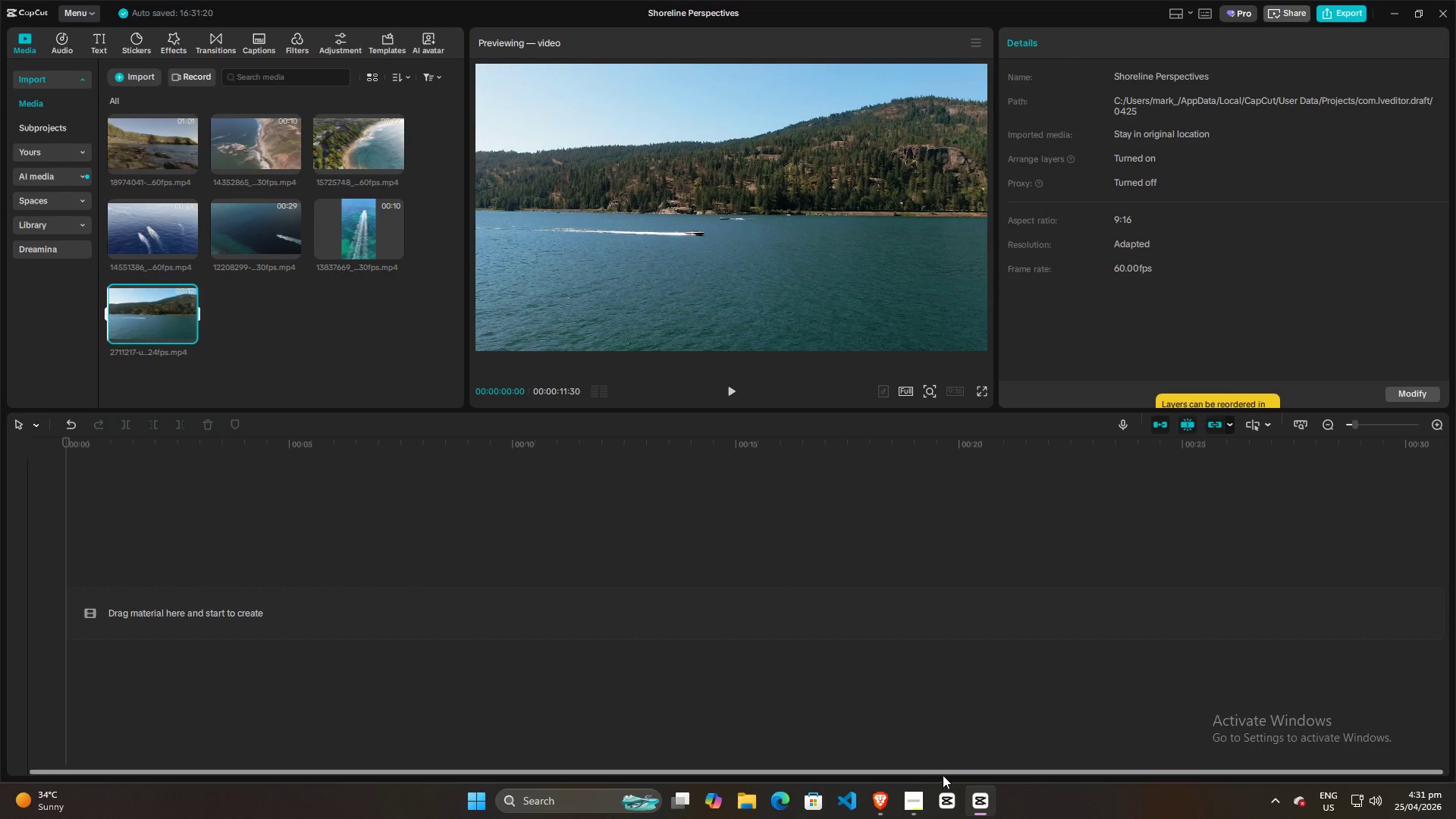 
left_click([979, 801])
 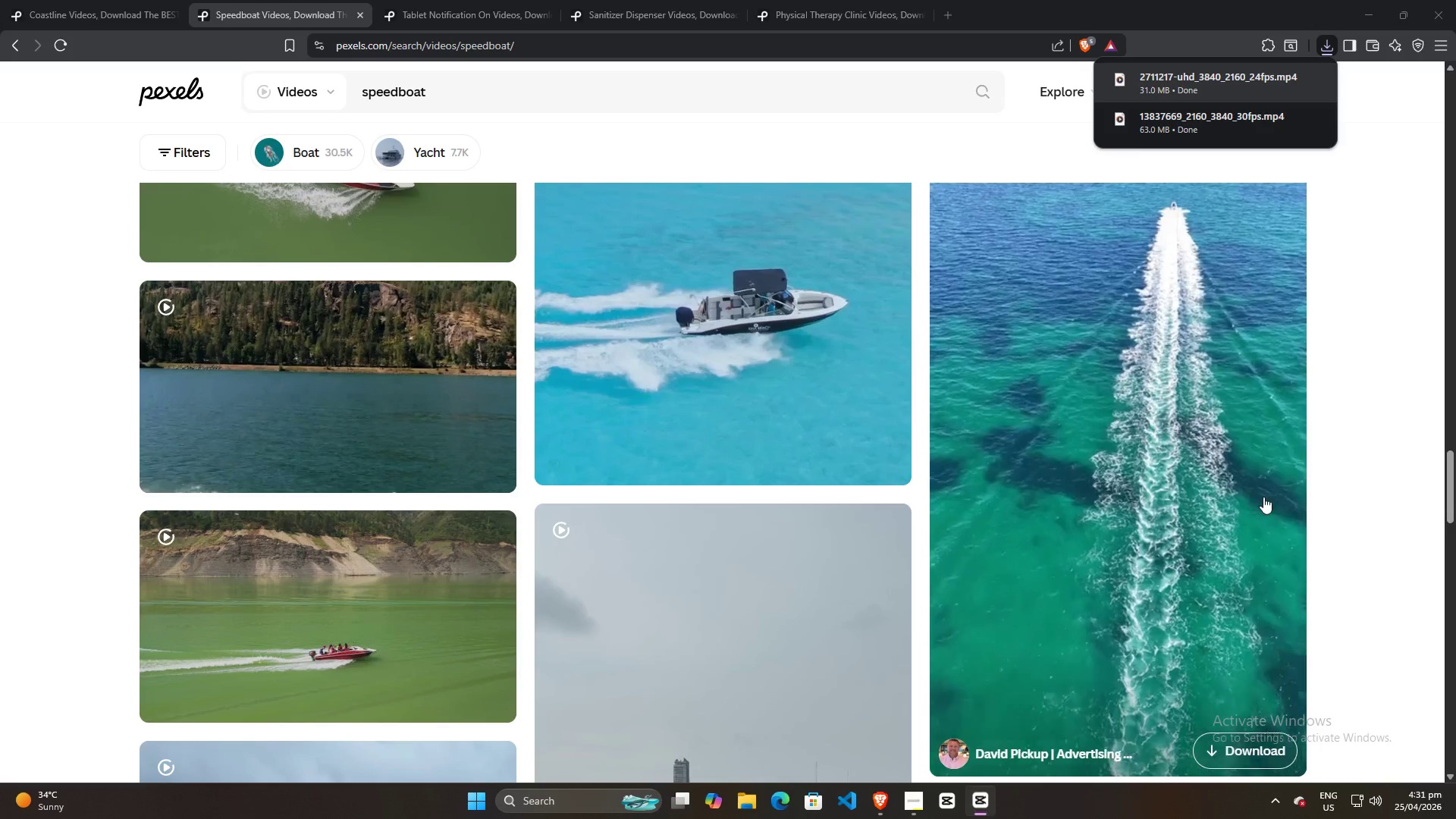 
left_click([1390, 500])
 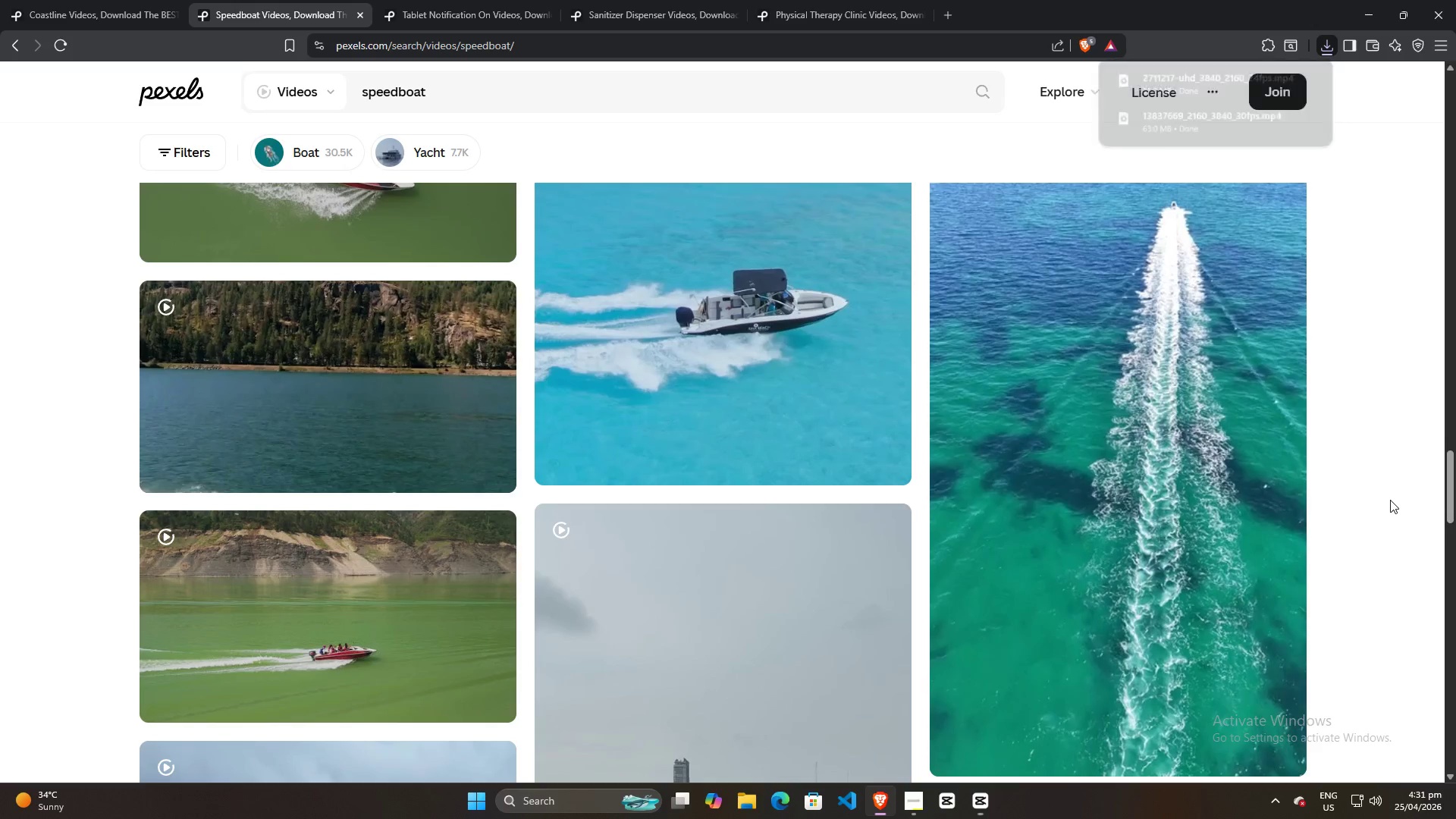 
scroll: coordinate [1320, 473], scroll_direction: down, amount: 15.0
 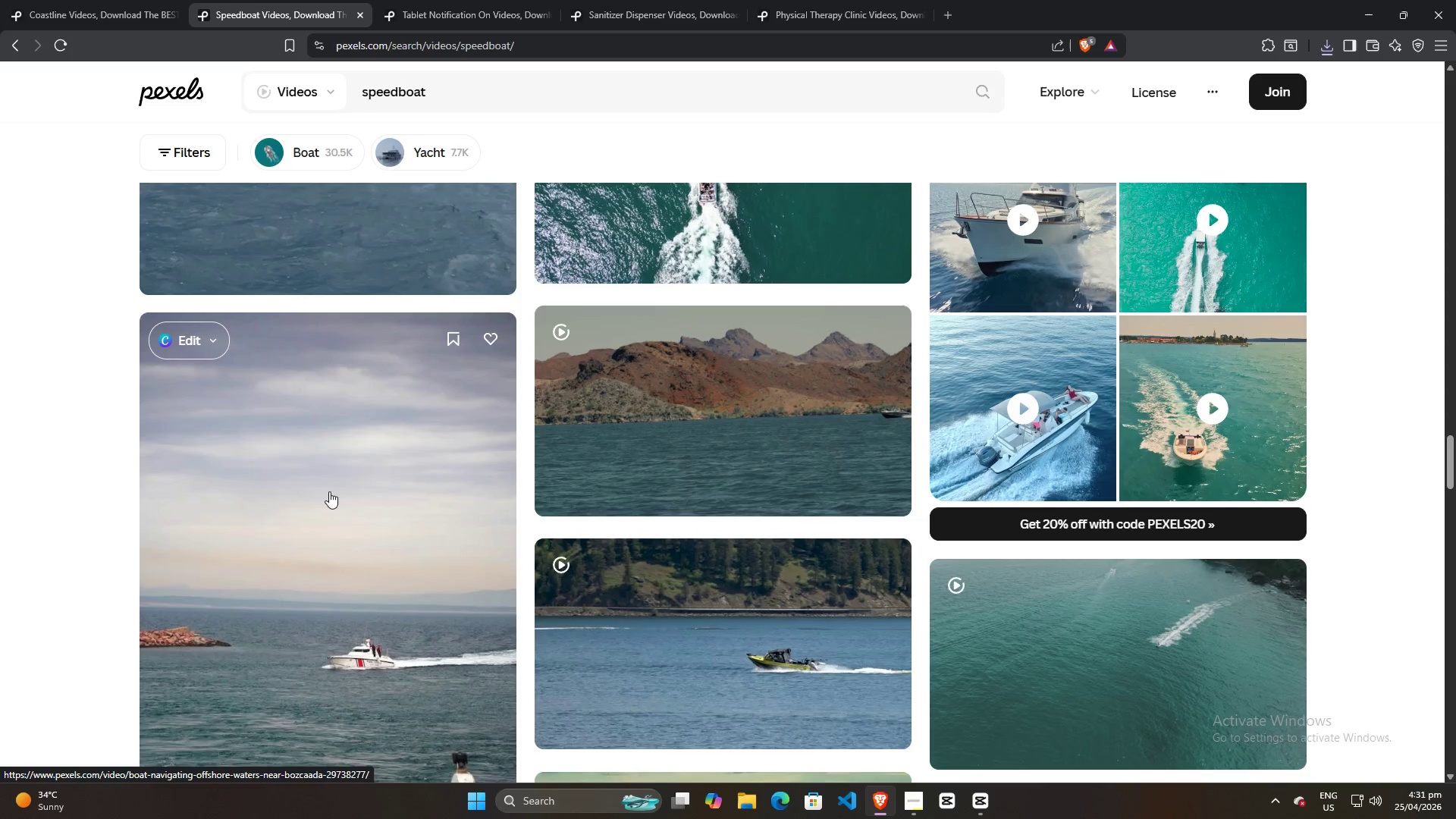 
scroll: coordinate [366, 525], scroll_direction: up, amount: 6.0
 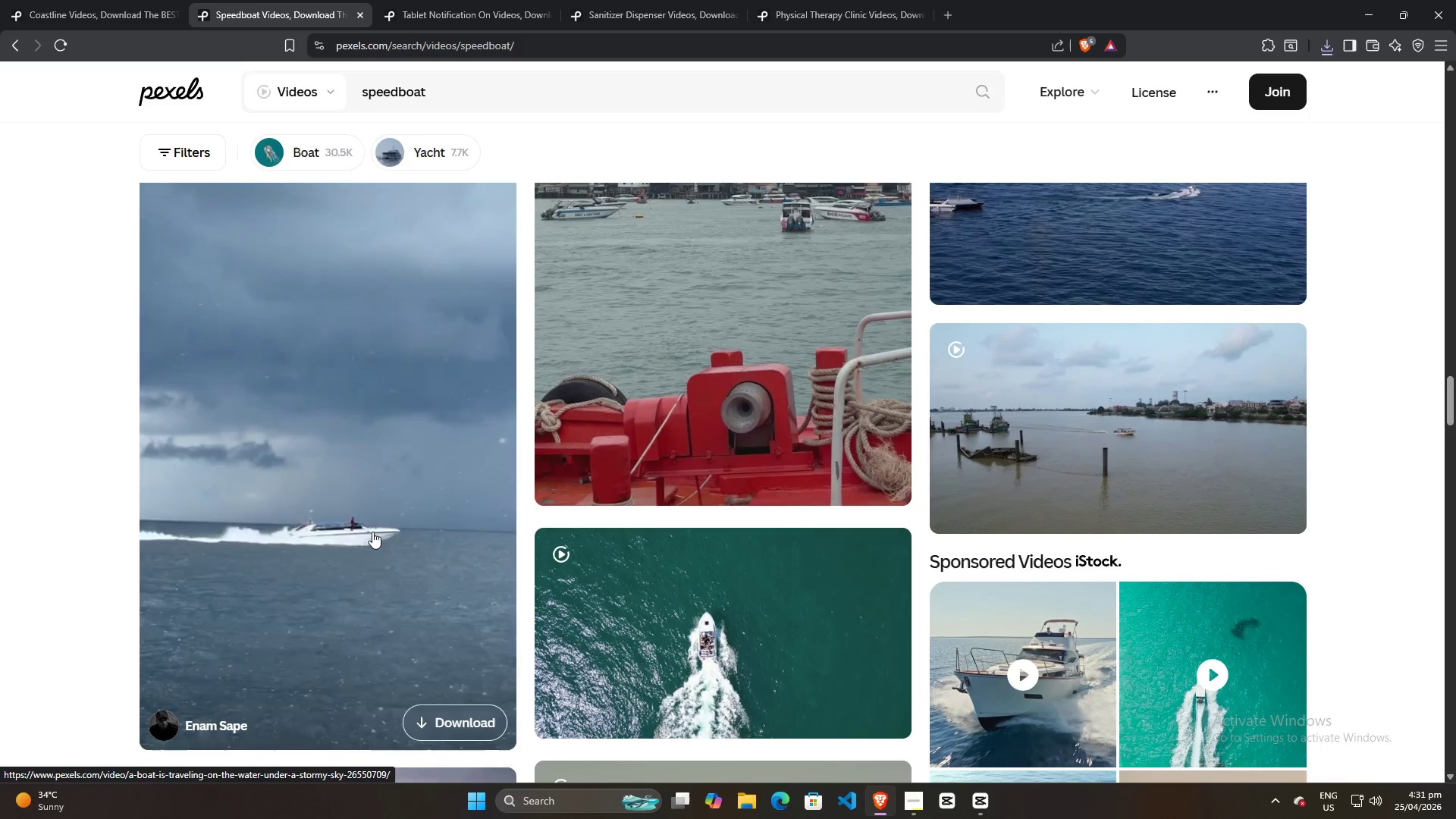 
scroll: coordinate [723, 583], scroll_direction: down, amount: 9.0
 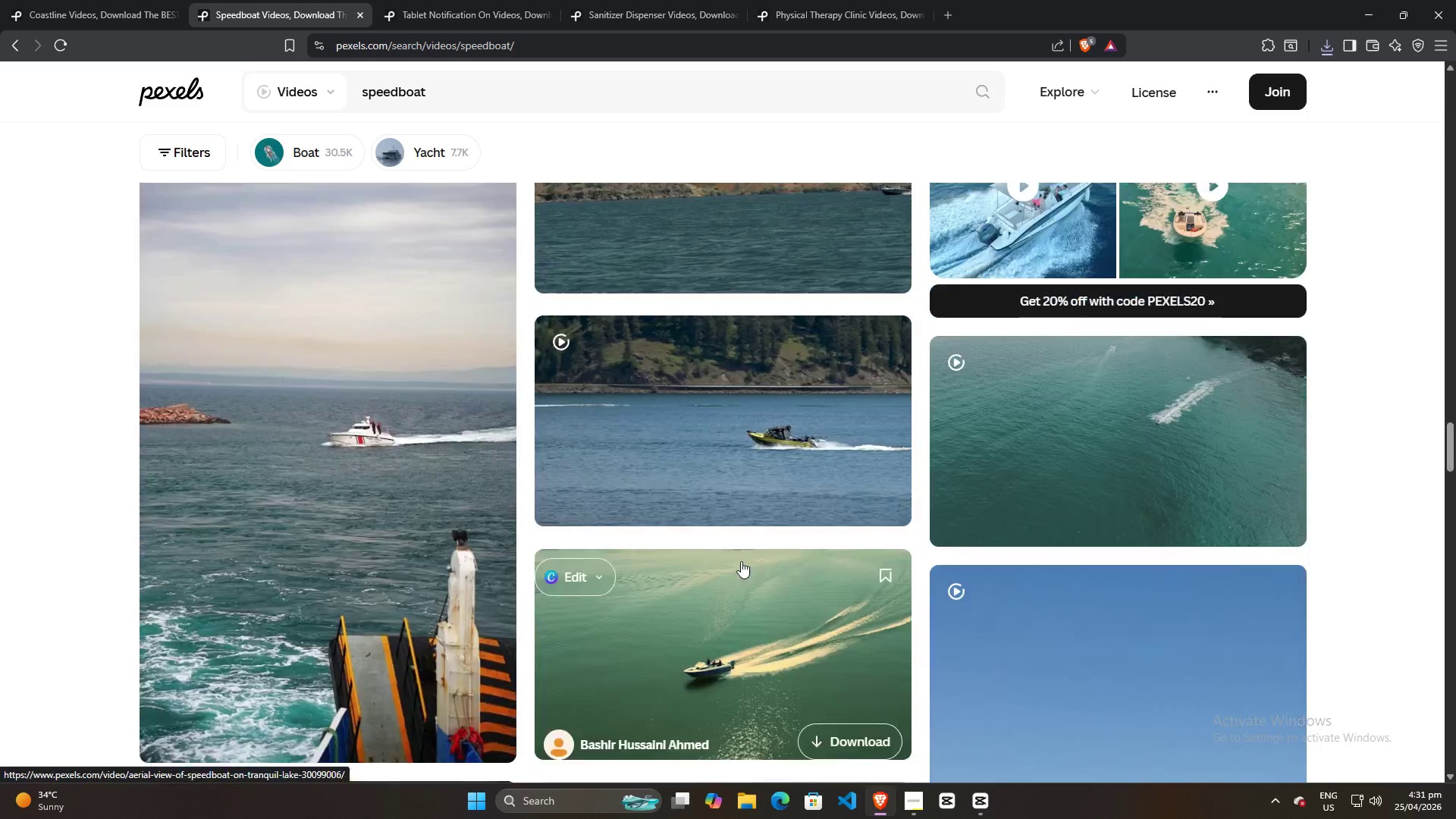 
mouse_move([753, 431])
 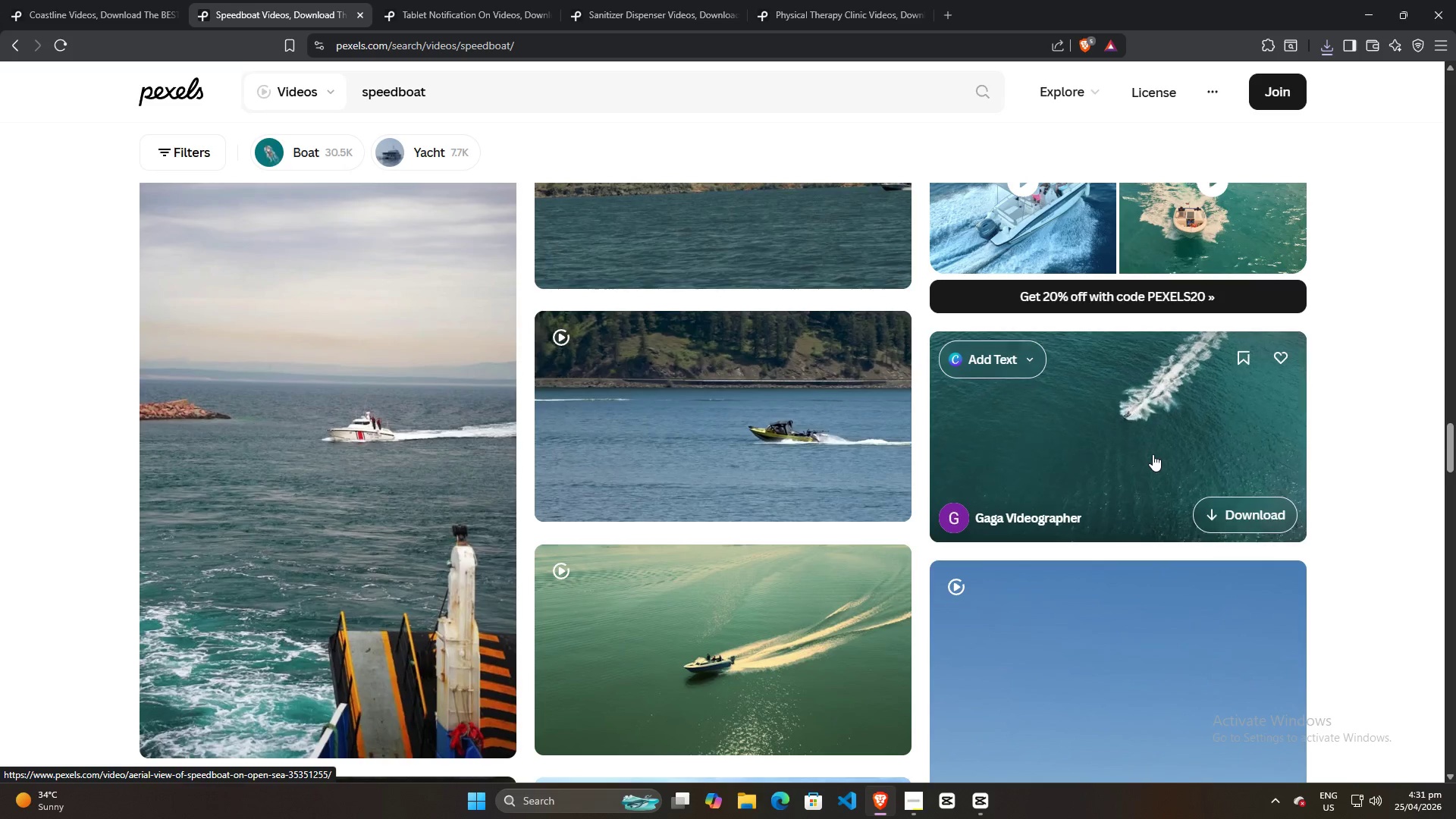 
wait(7.05)
 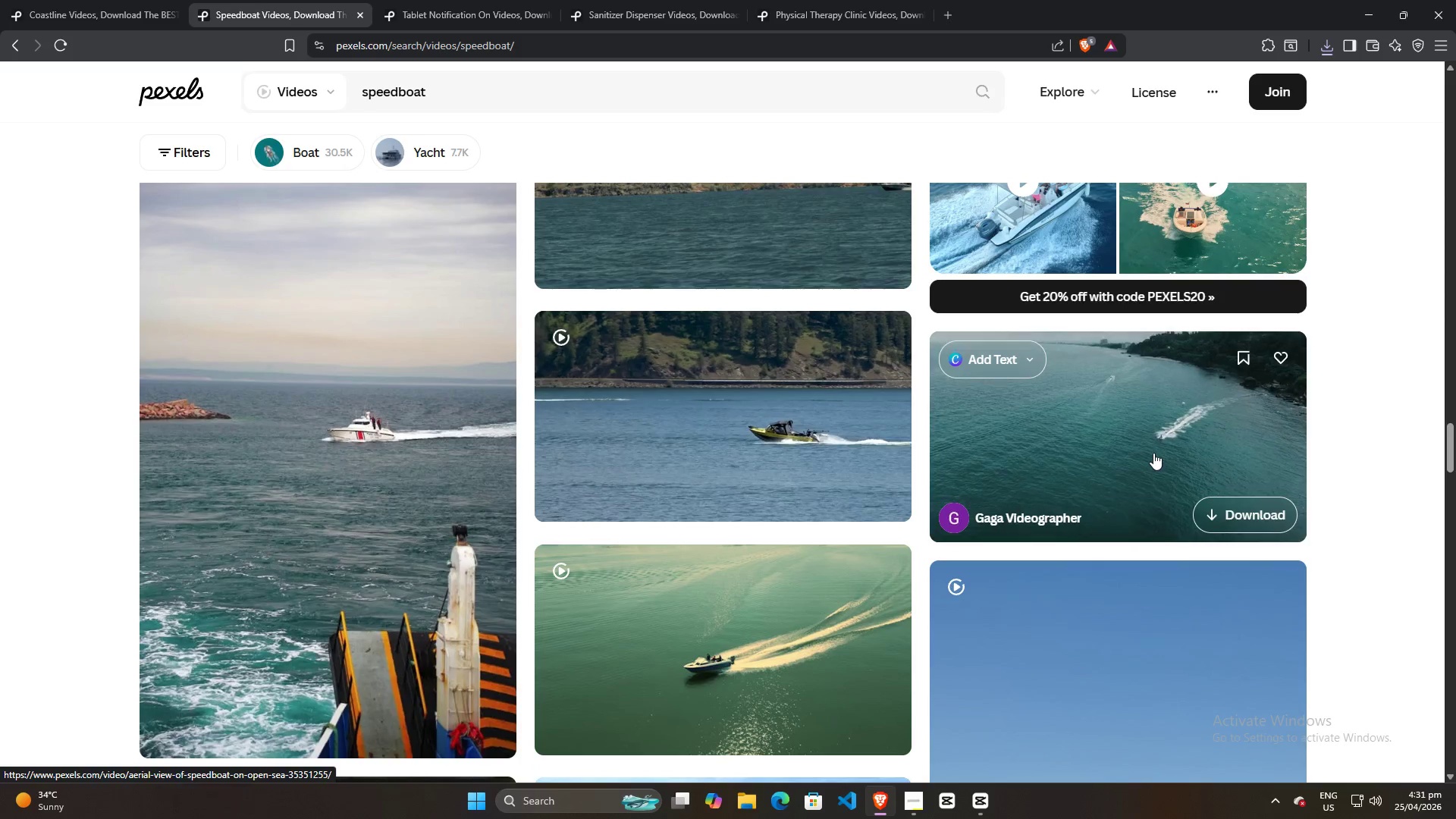 
left_click([915, 808])